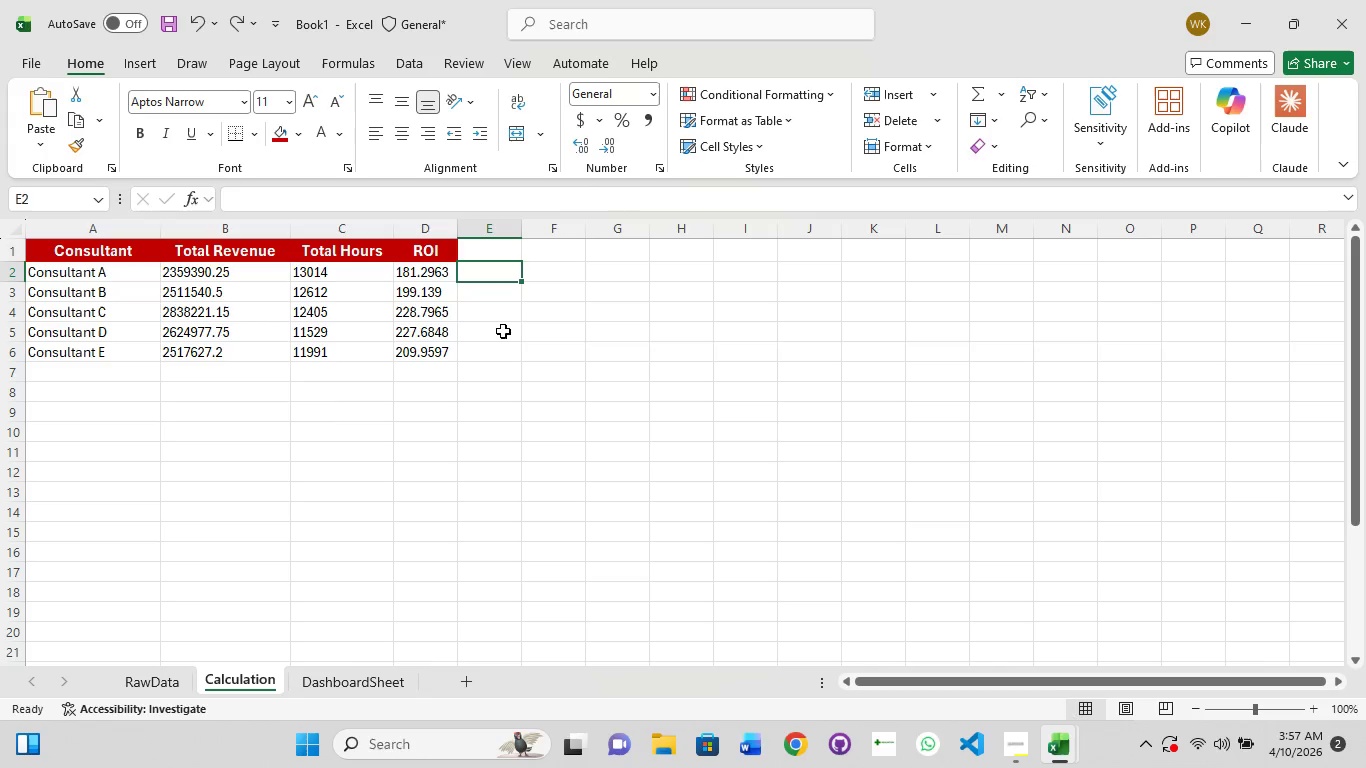 
left_click([503, 331])
 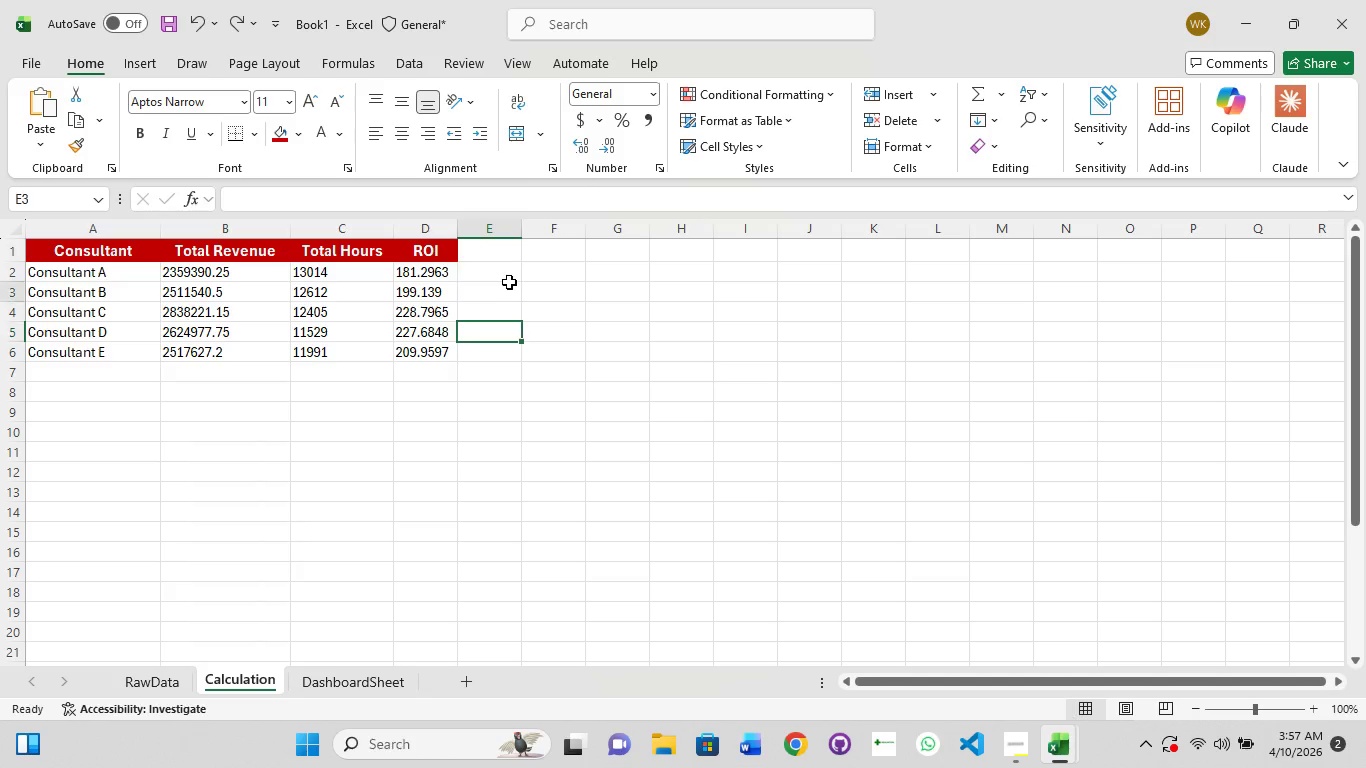 
left_click([509, 282])
 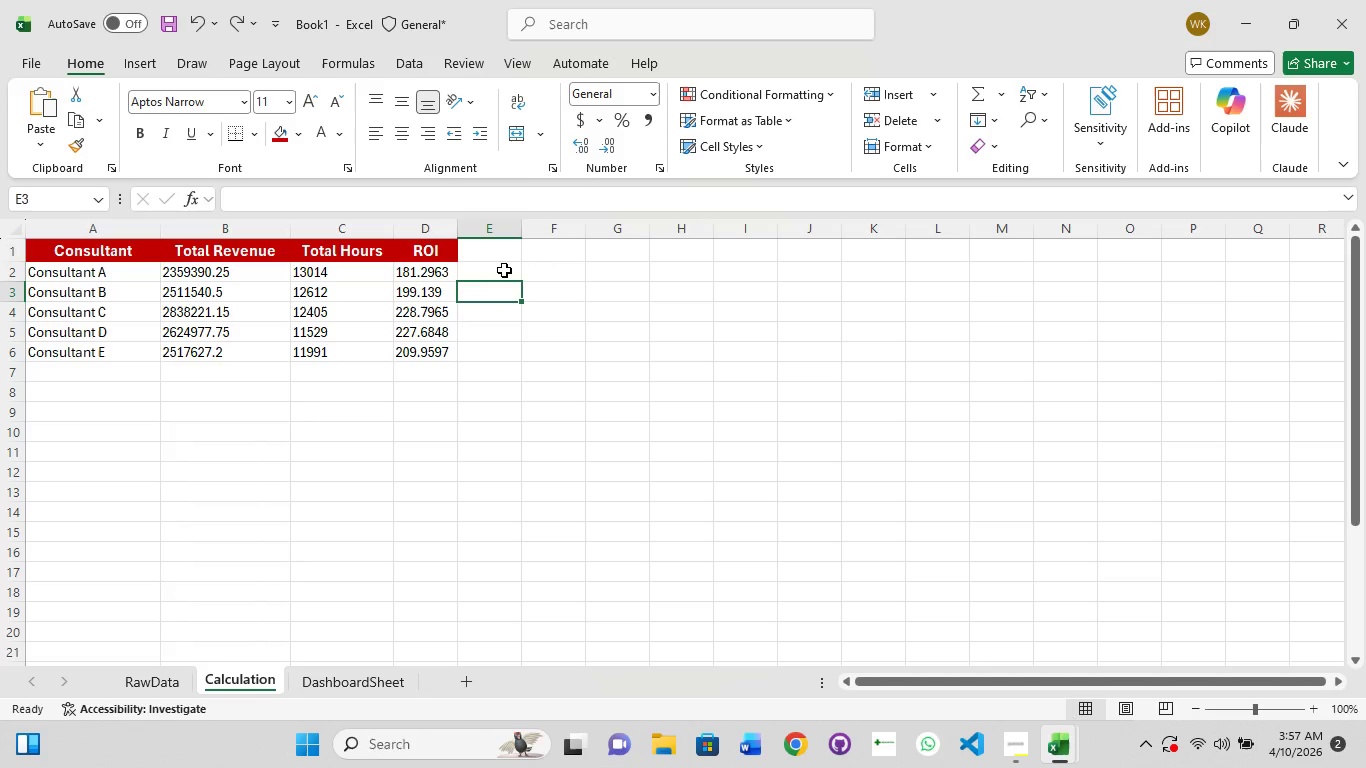 
left_click([504, 270])
 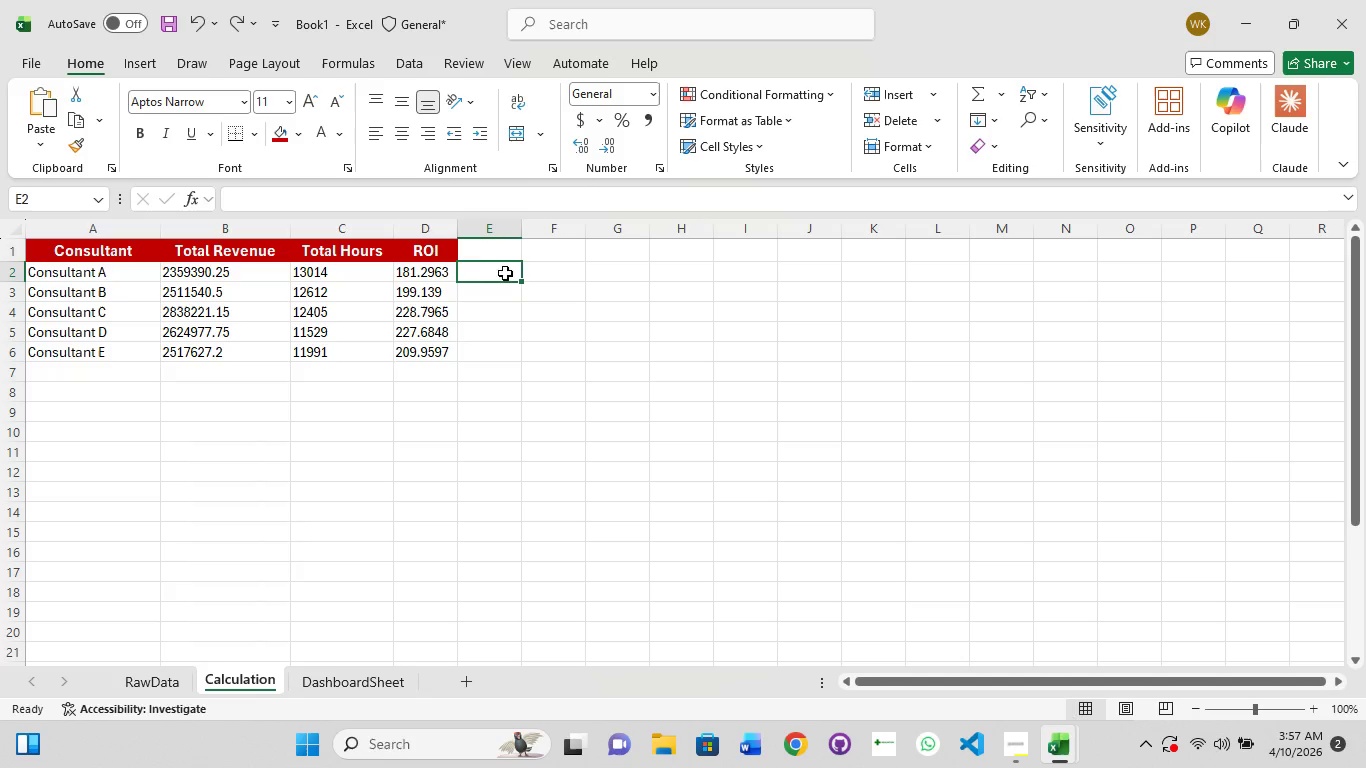 
left_click([533, 274])
 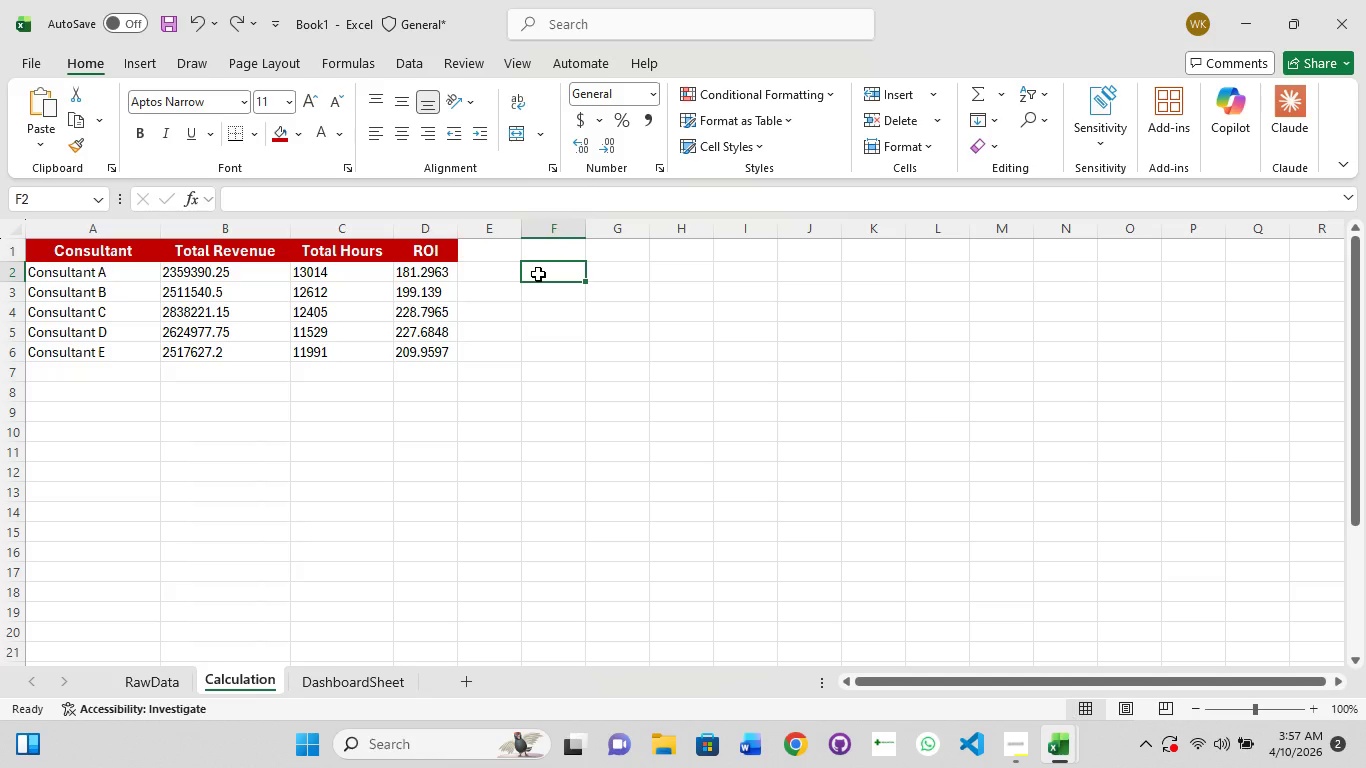 
wait(8.56)
 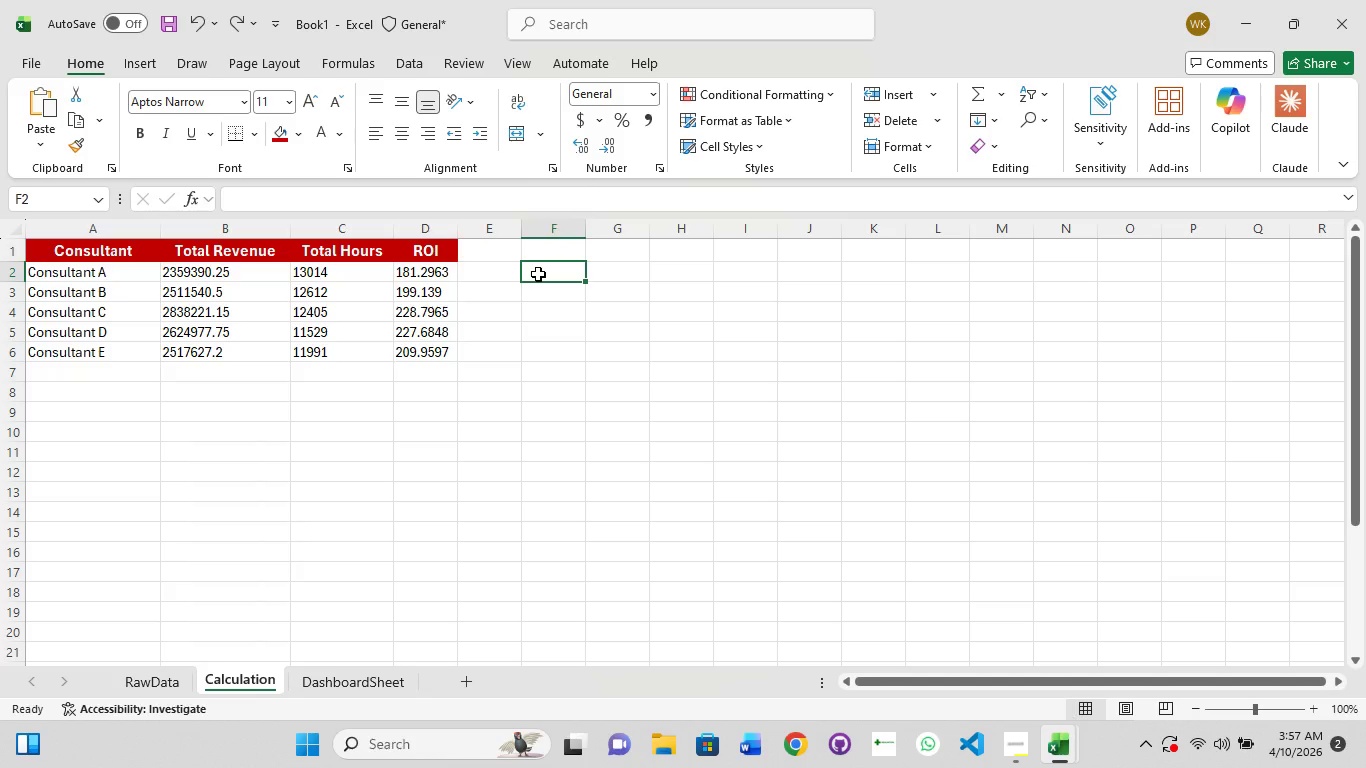 
left_click([142, 60])
 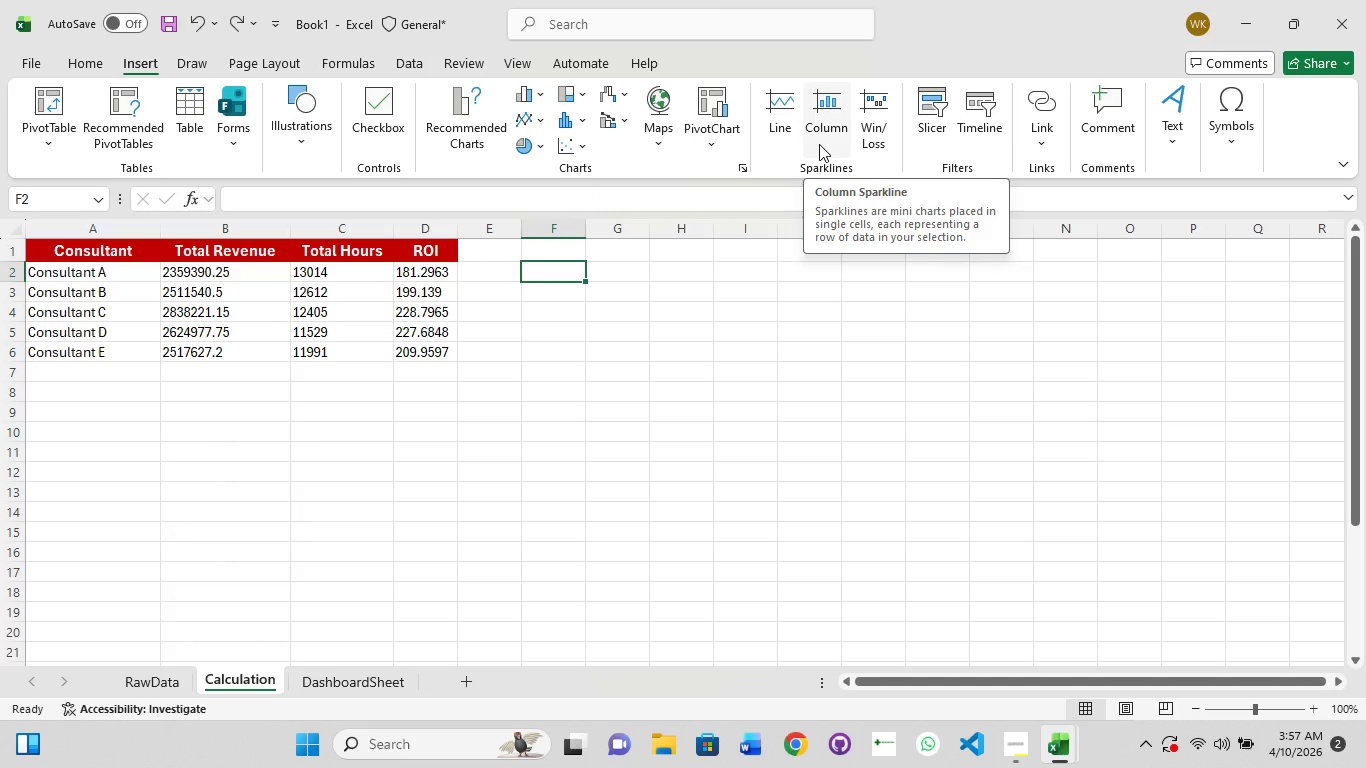 
mouse_move([862, 112])
 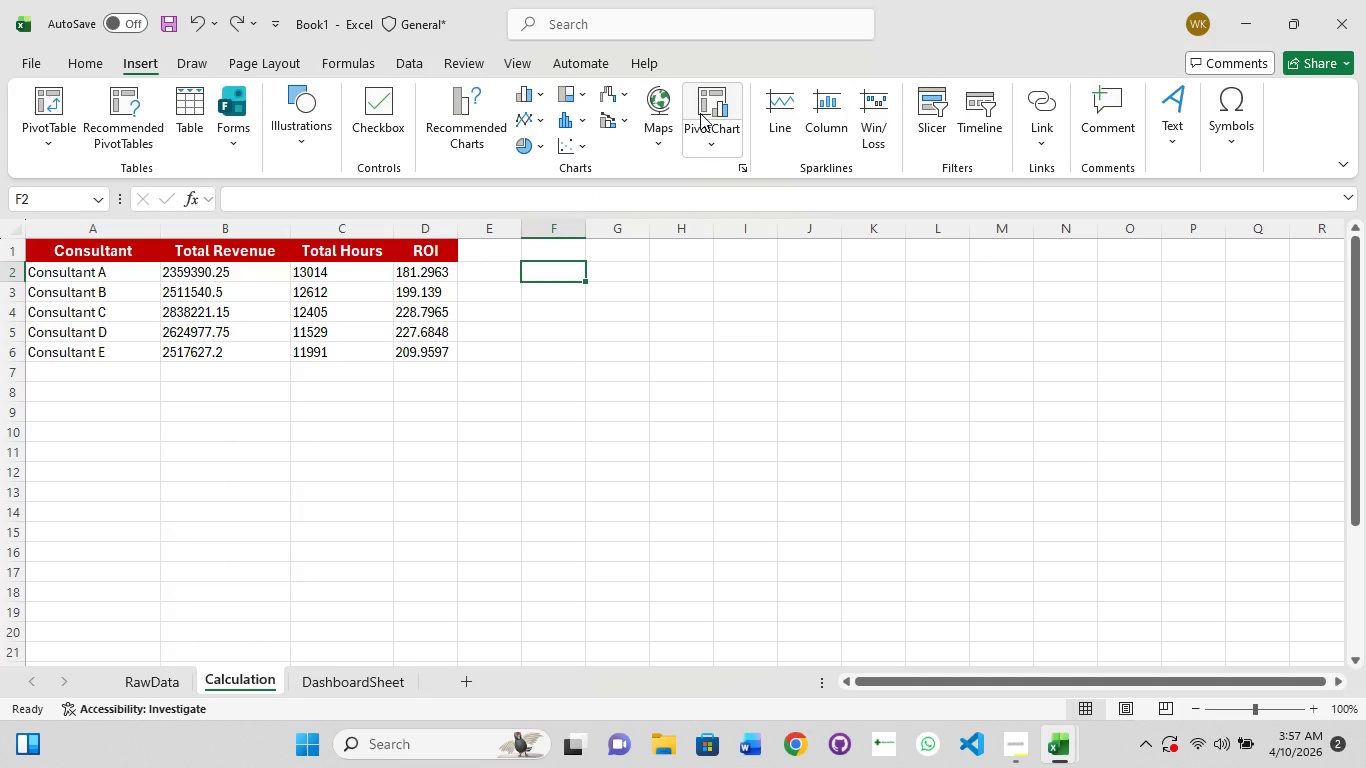 
left_click([700, 113])
 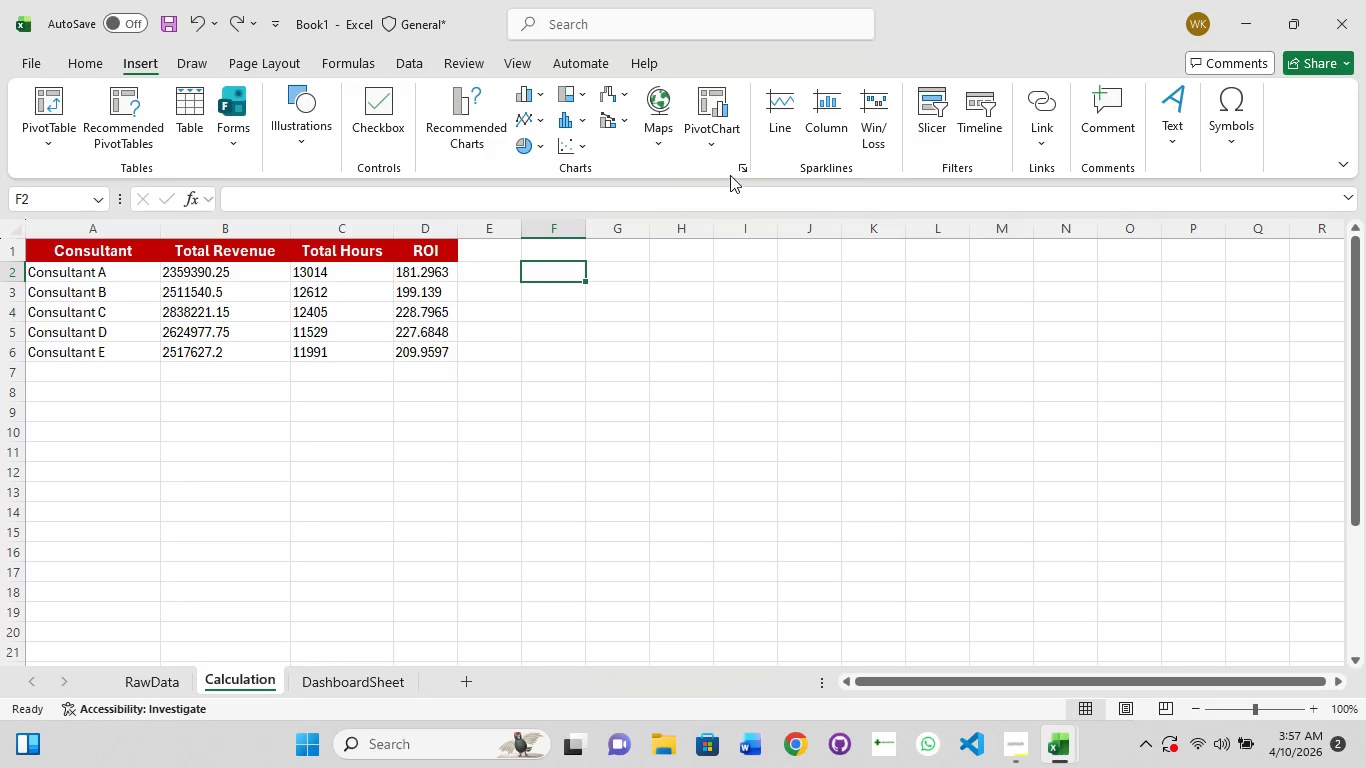 
left_click([716, 144])
 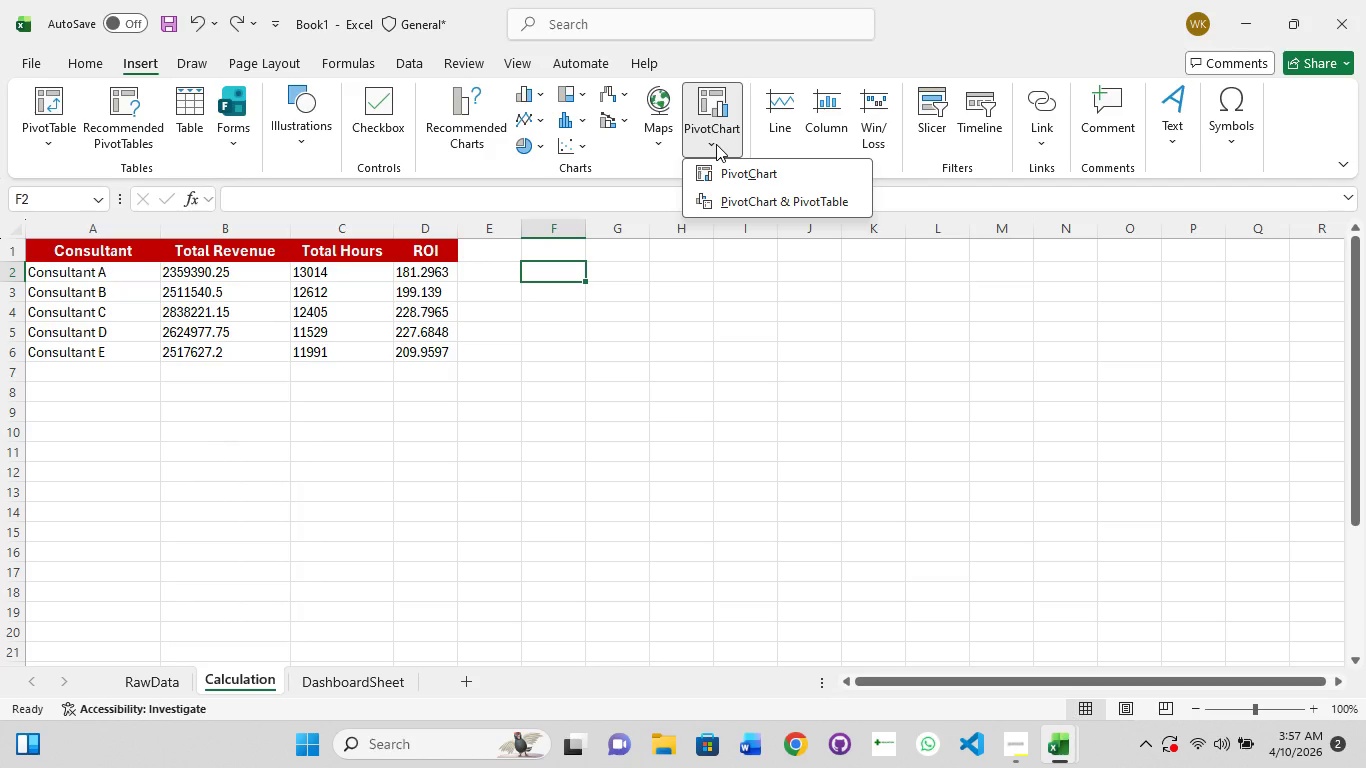 
left_click([716, 144])
 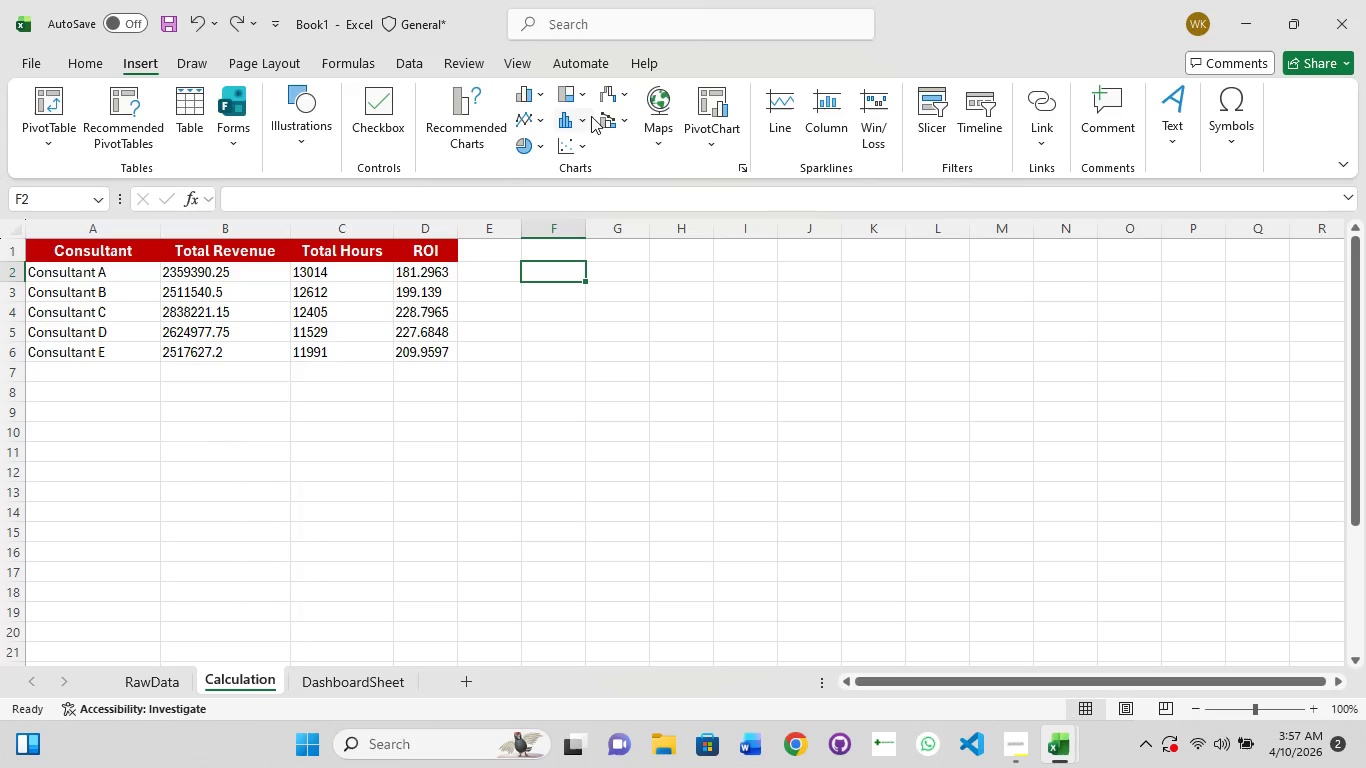 
left_click([574, 118])
 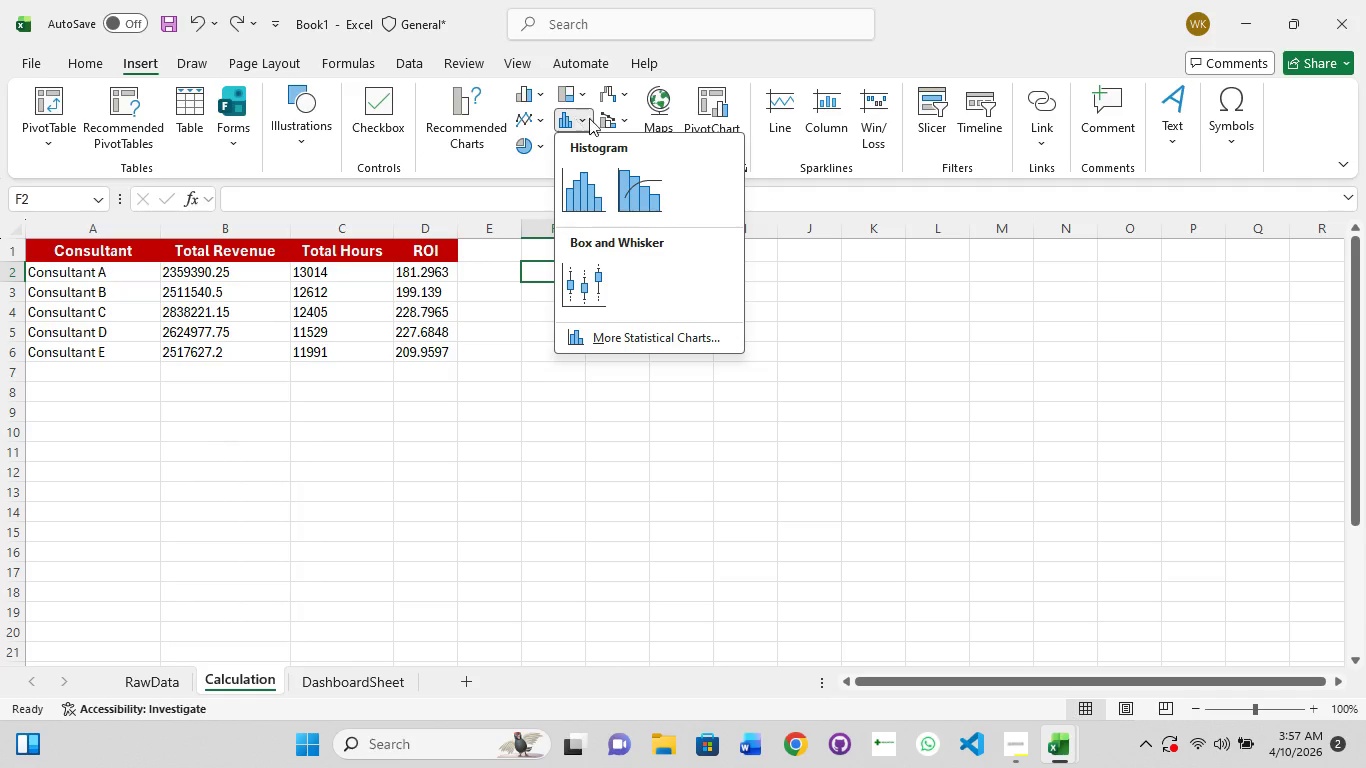 
left_click([823, 120])
 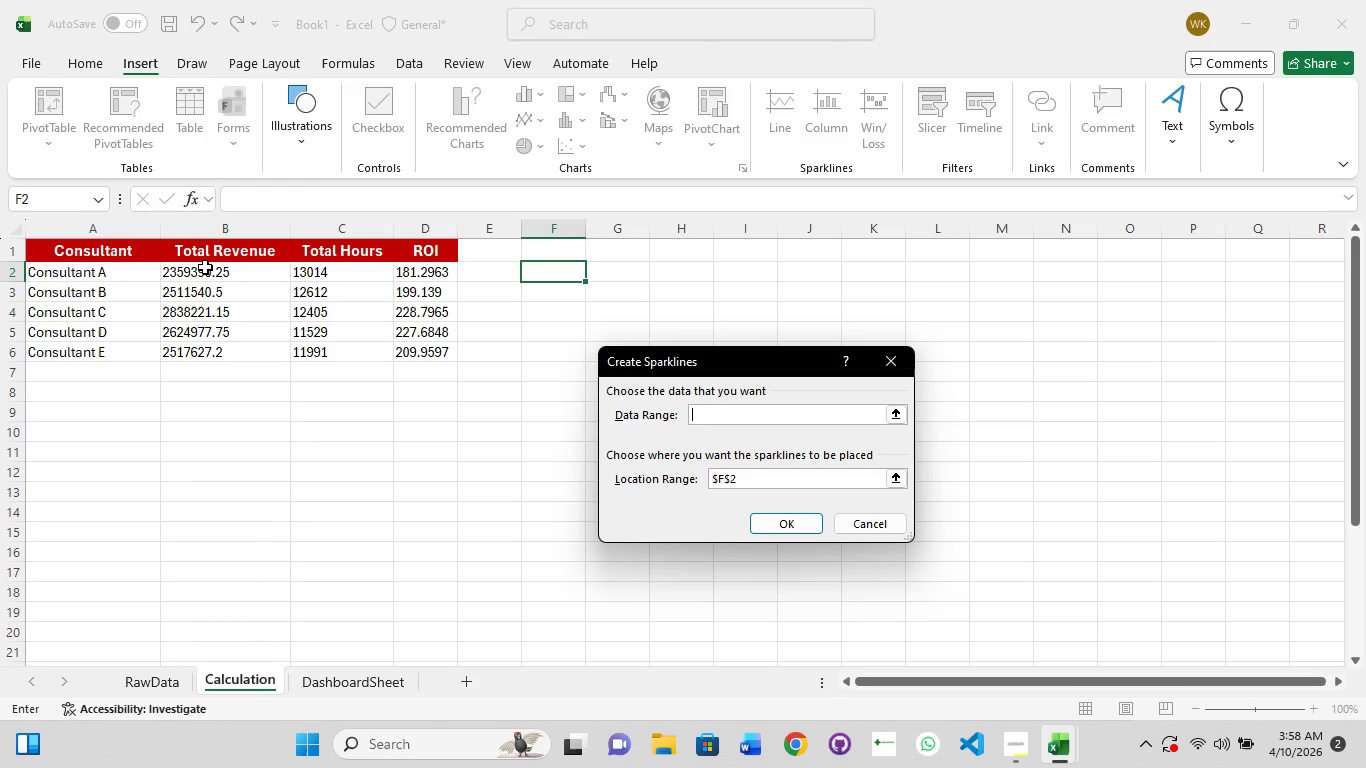 
left_click([205, 271])
 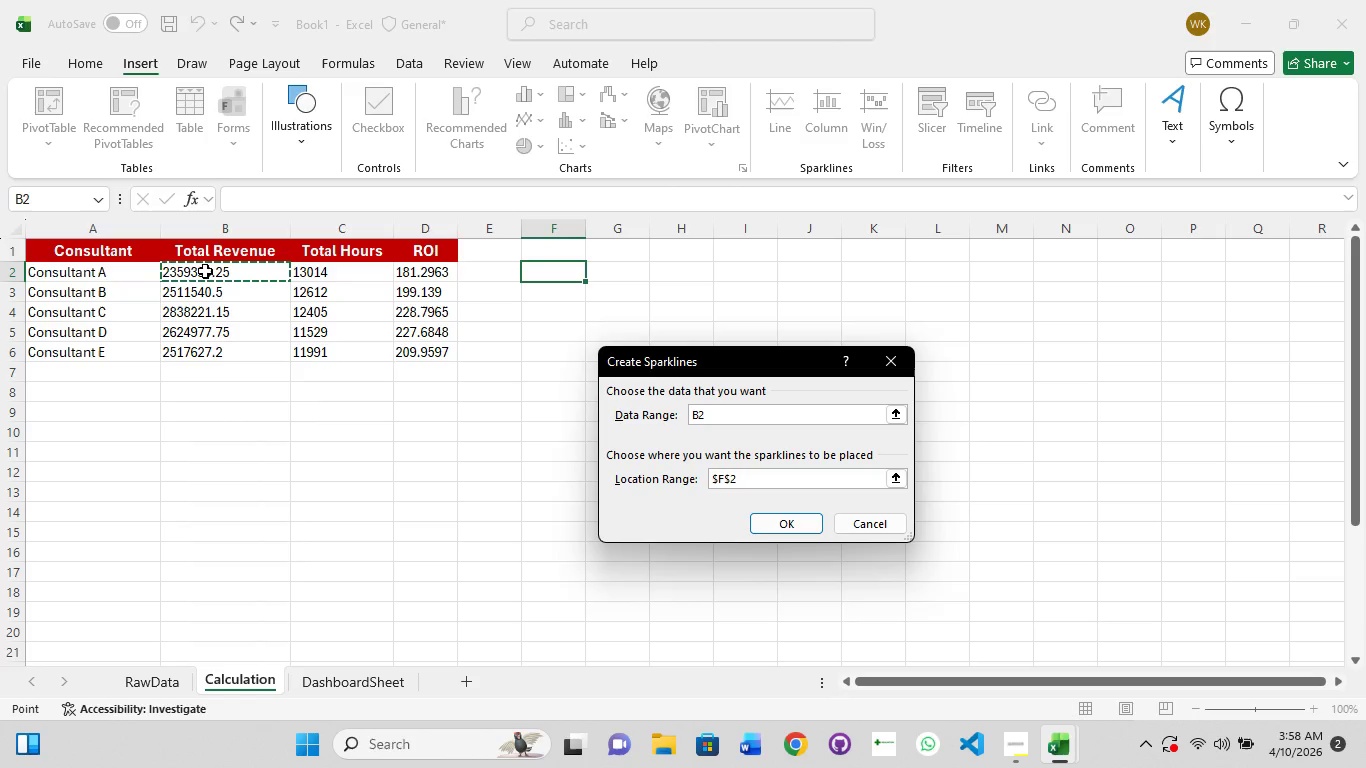 
hold_key(key=ShiftLeft, duration=1.52)
left_click([205, 271])
 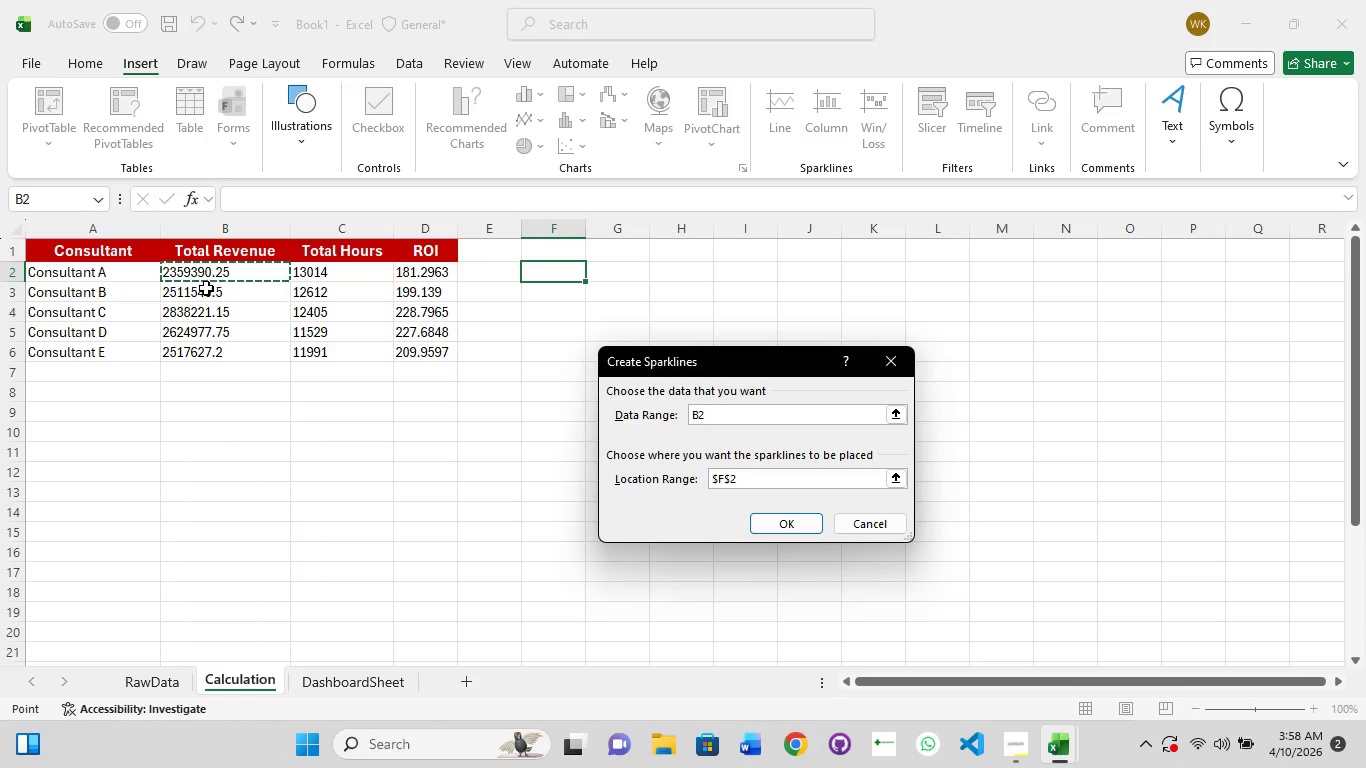 
left_click([206, 291])
 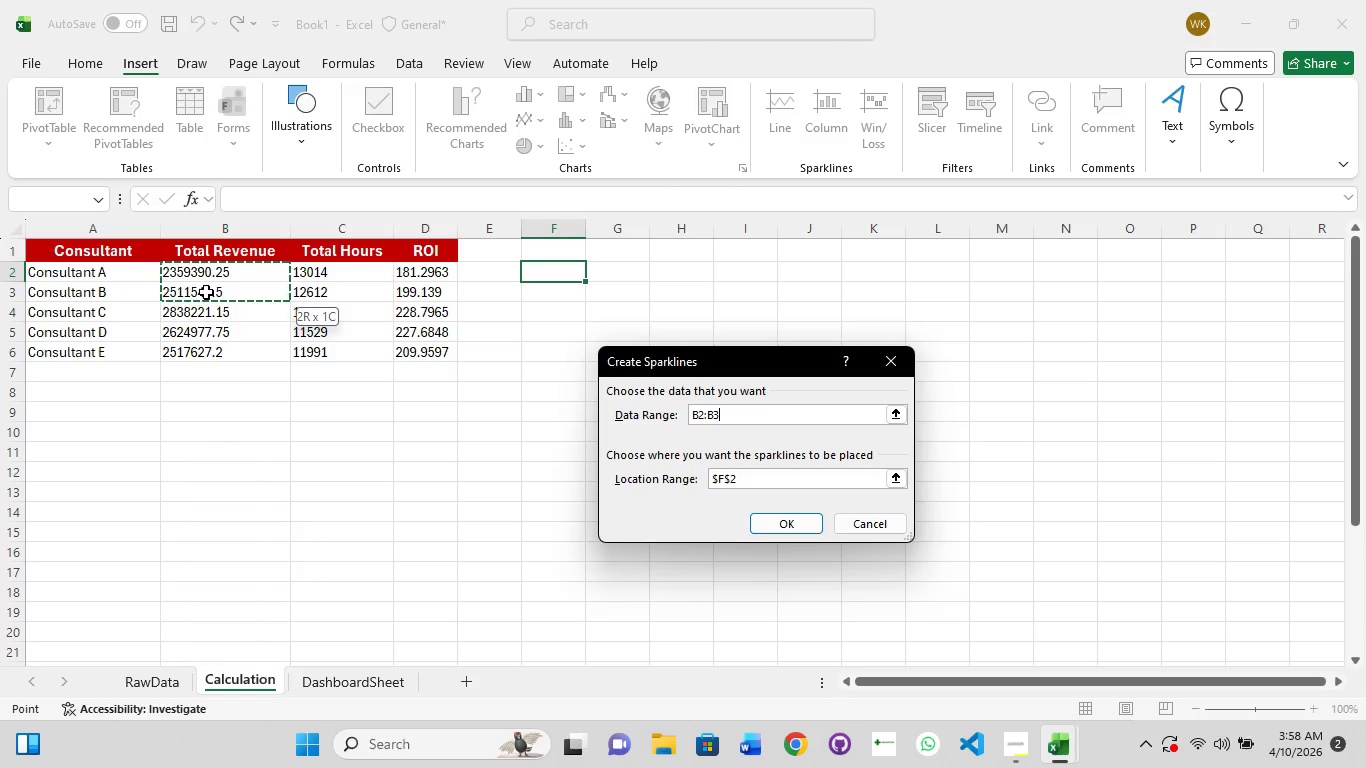 
hold_key(key=ShiftLeft, duration=1.52)
left_click([208, 315])
 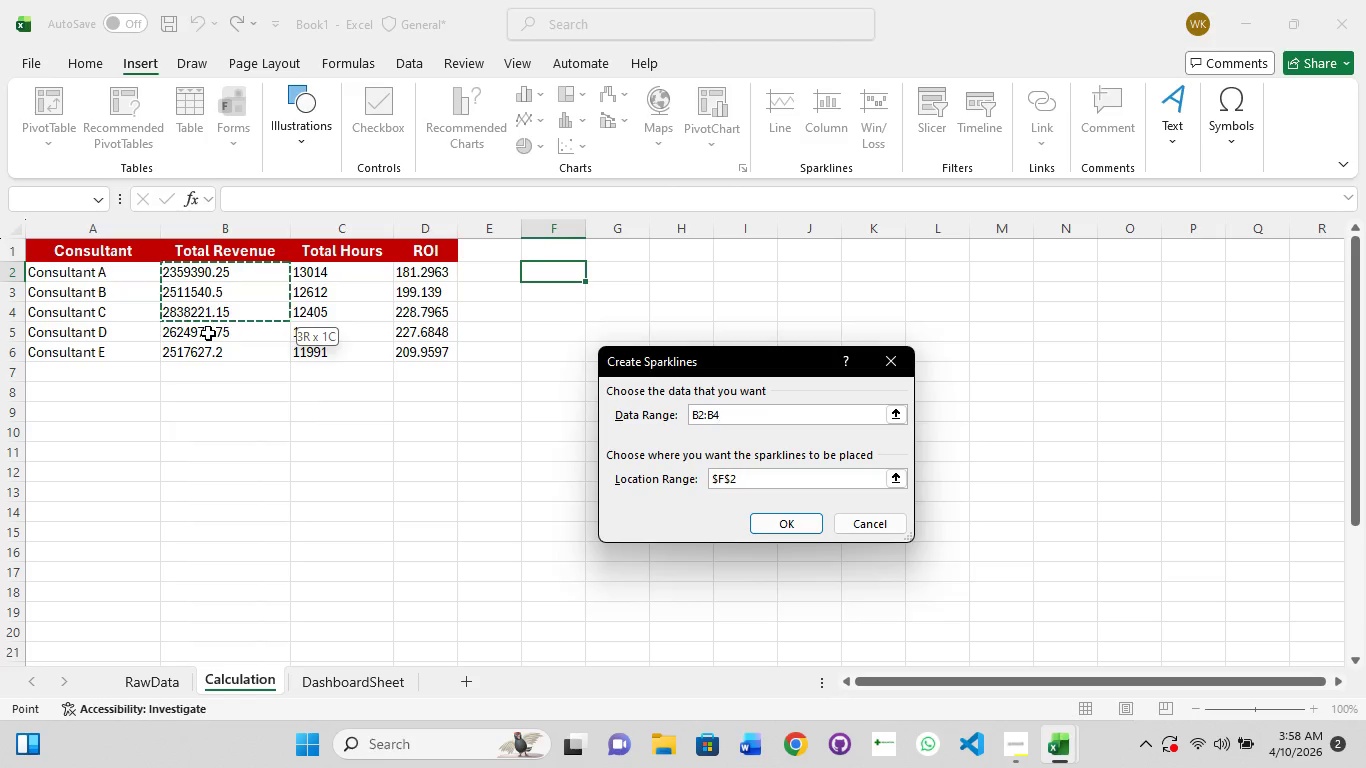 
left_click([208, 333])
 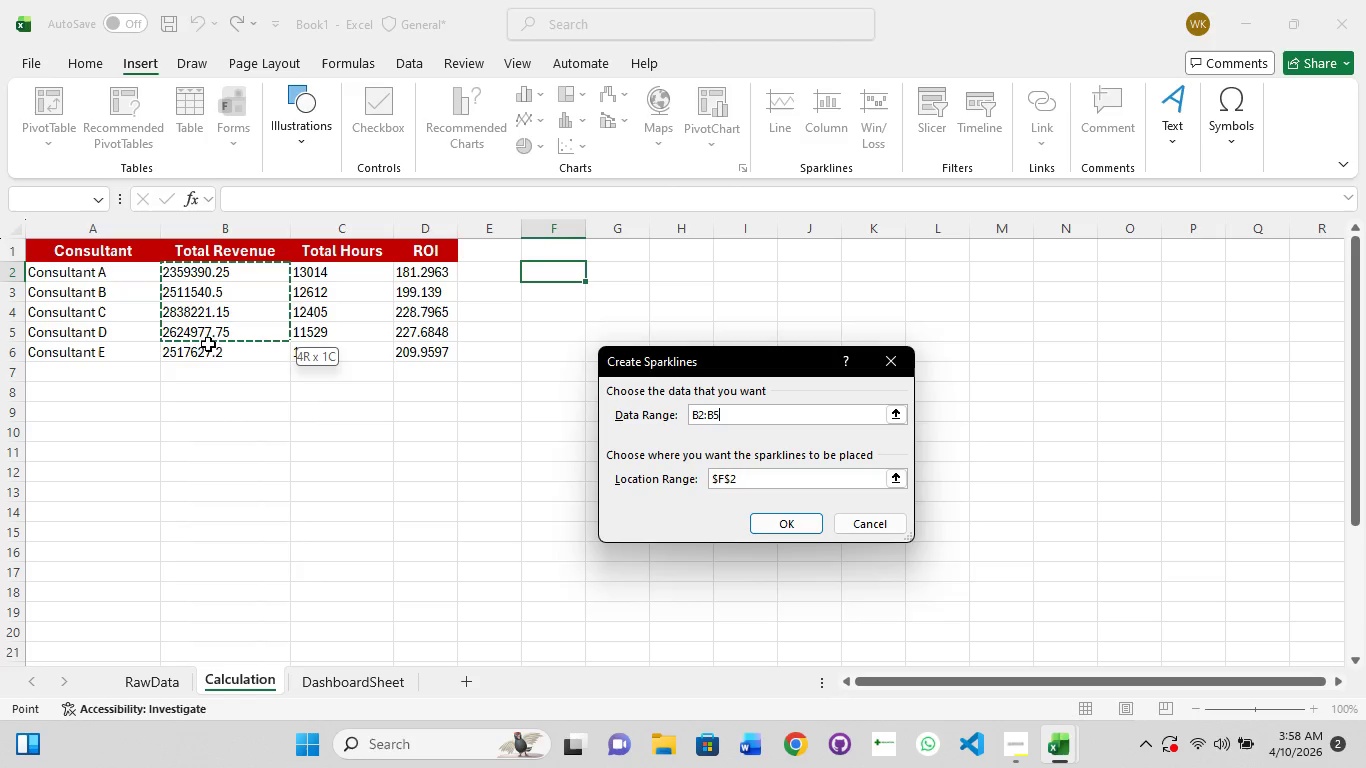 
hold_key(key=ShiftLeft, duration=0.62)
left_click([212, 358])
 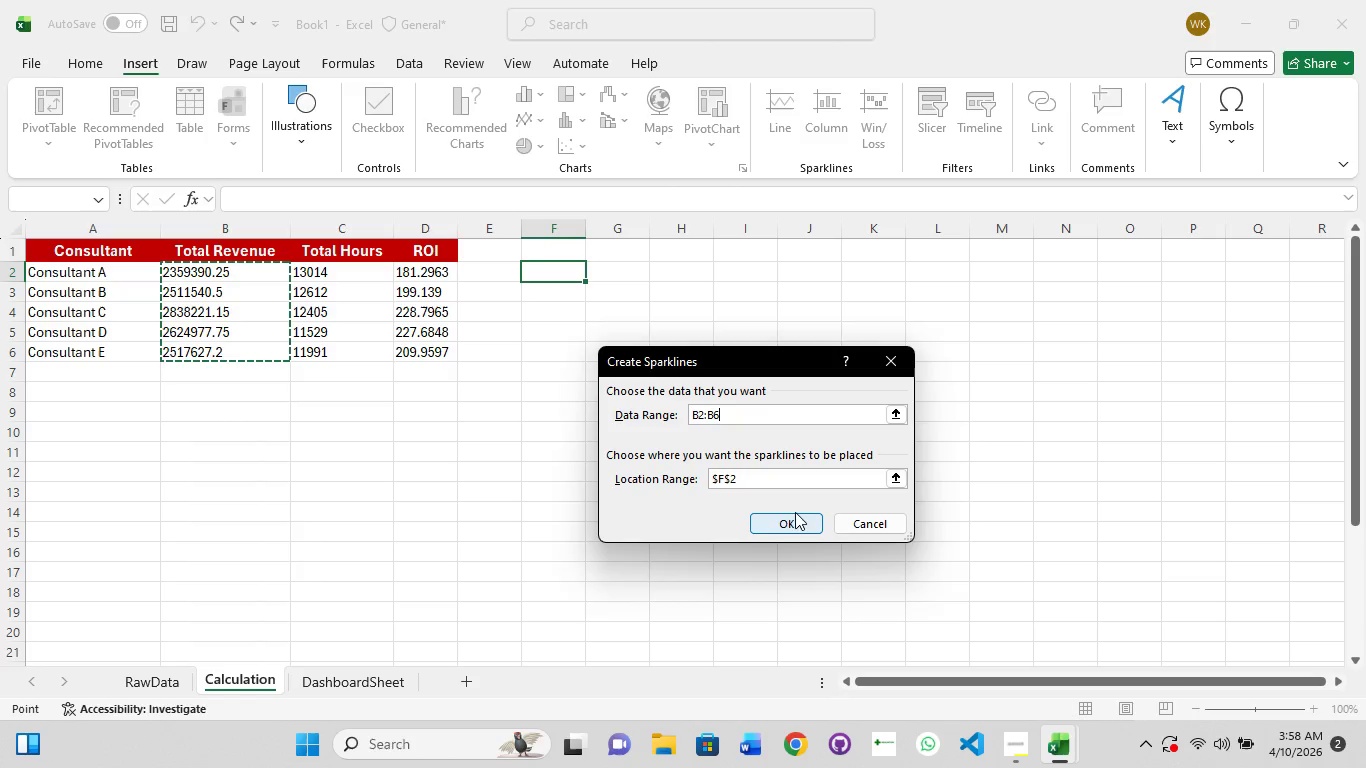 
left_click([791, 522])
 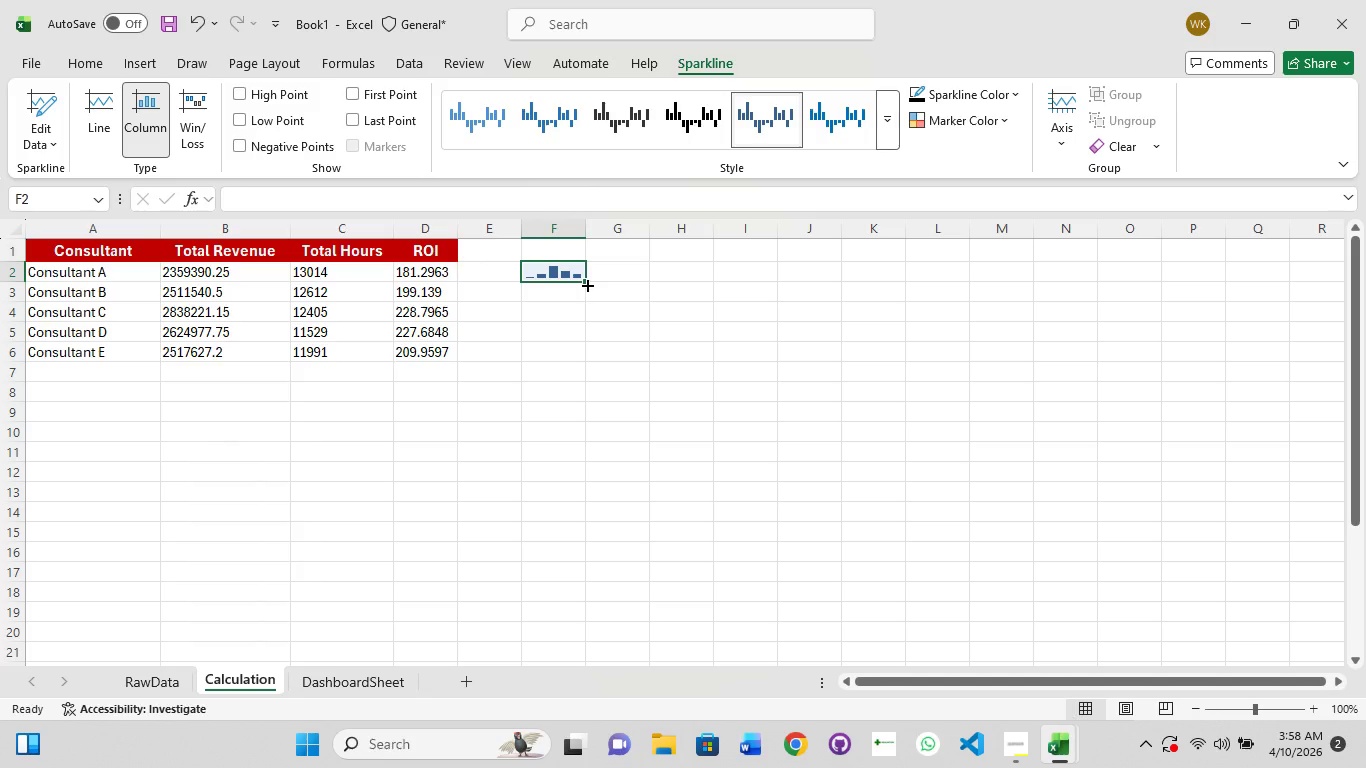 
wait(5.45)
 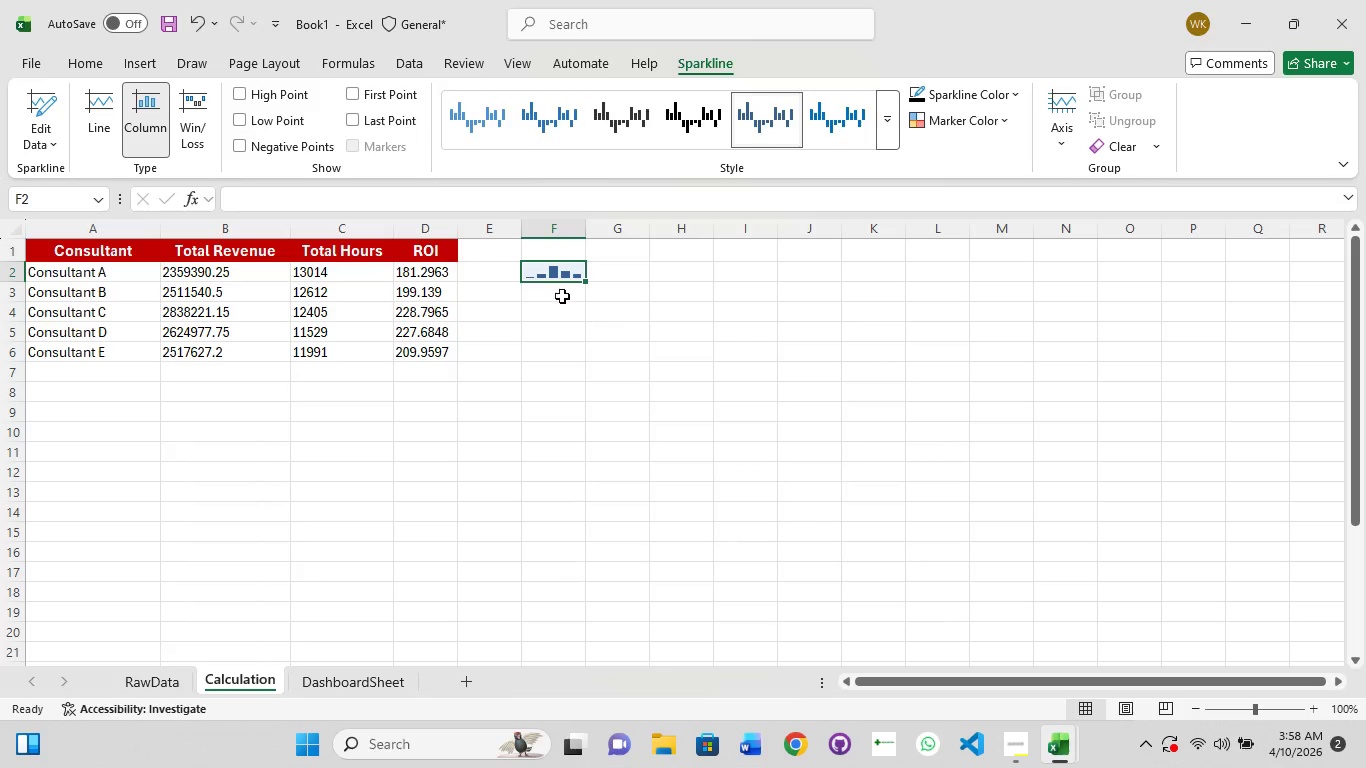 
left_click_drag(start_coordinate=[583, 281], to_coordinate=[582, 363])
 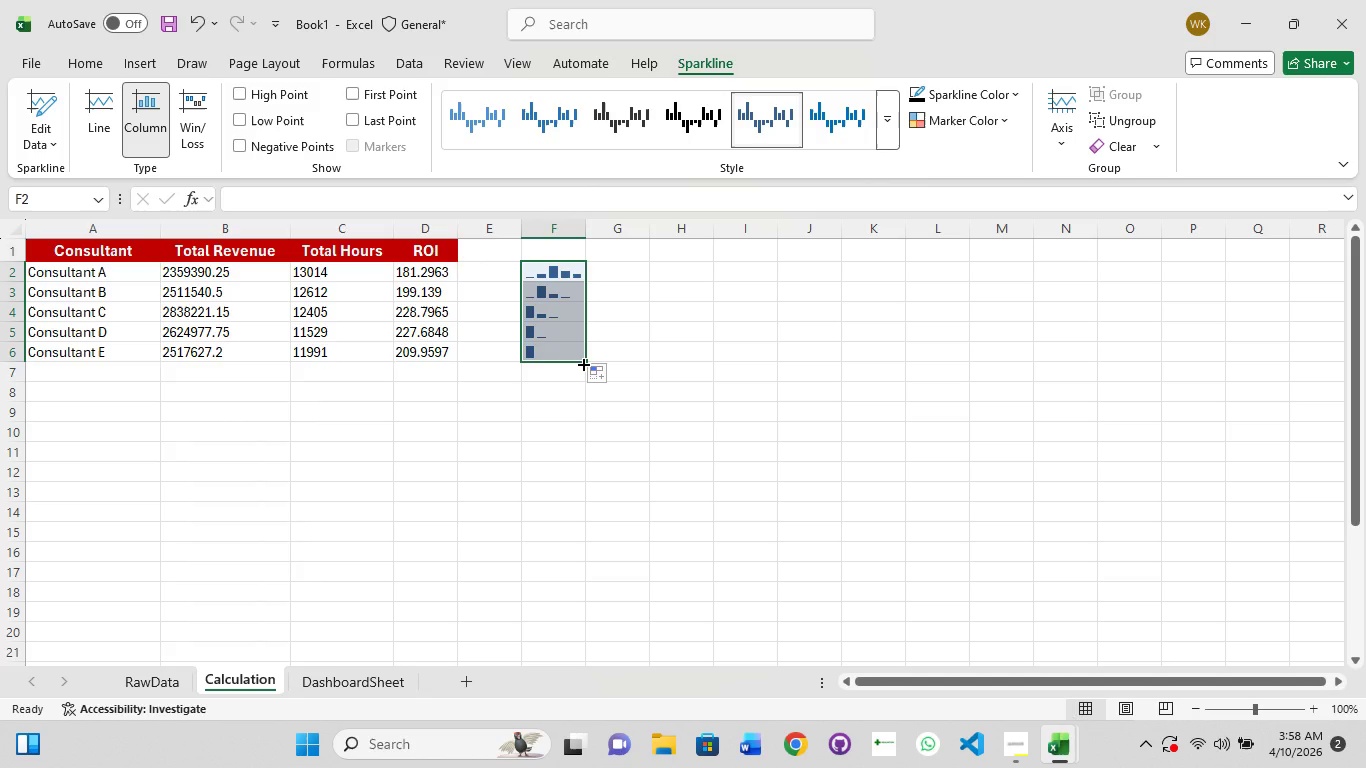 
left_click([583, 354])
 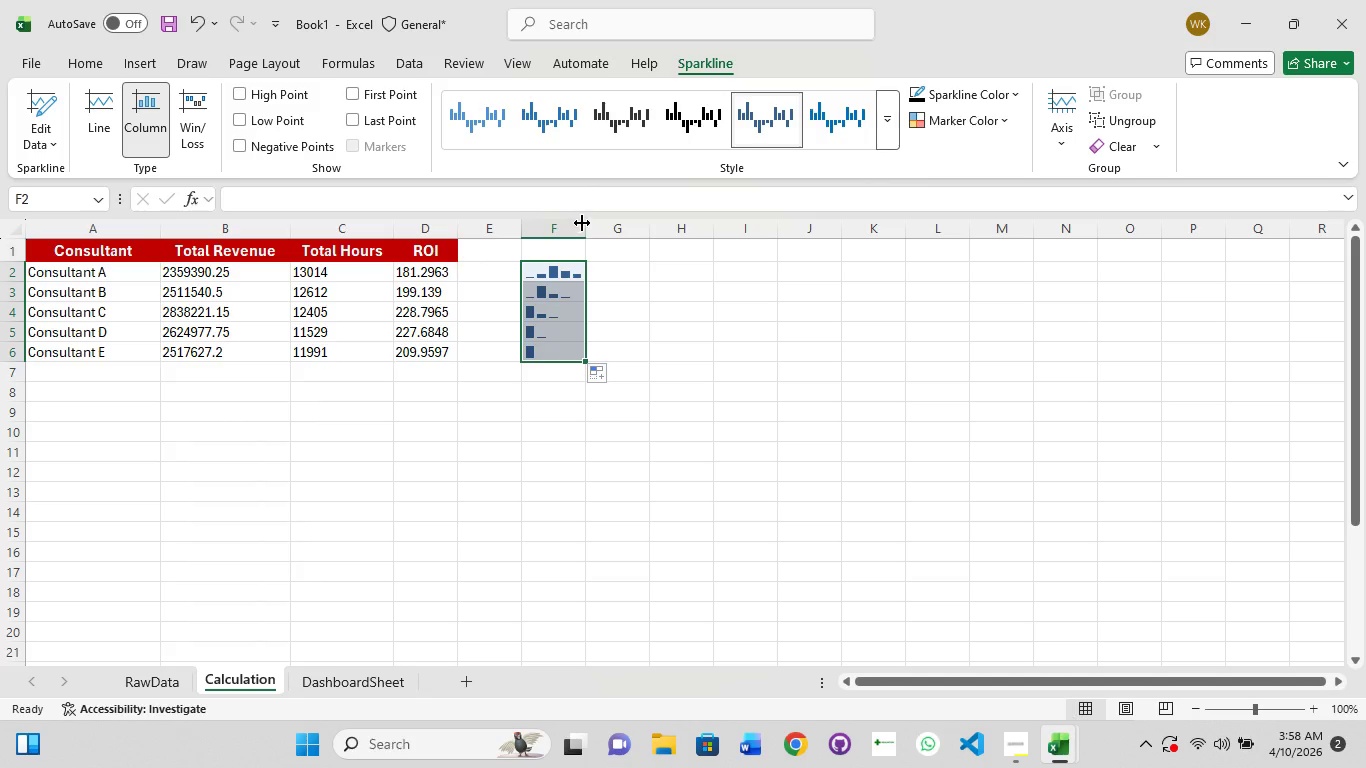 
left_click_drag(start_coordinate=[586, 224], to_coordinate=[652, 226])
 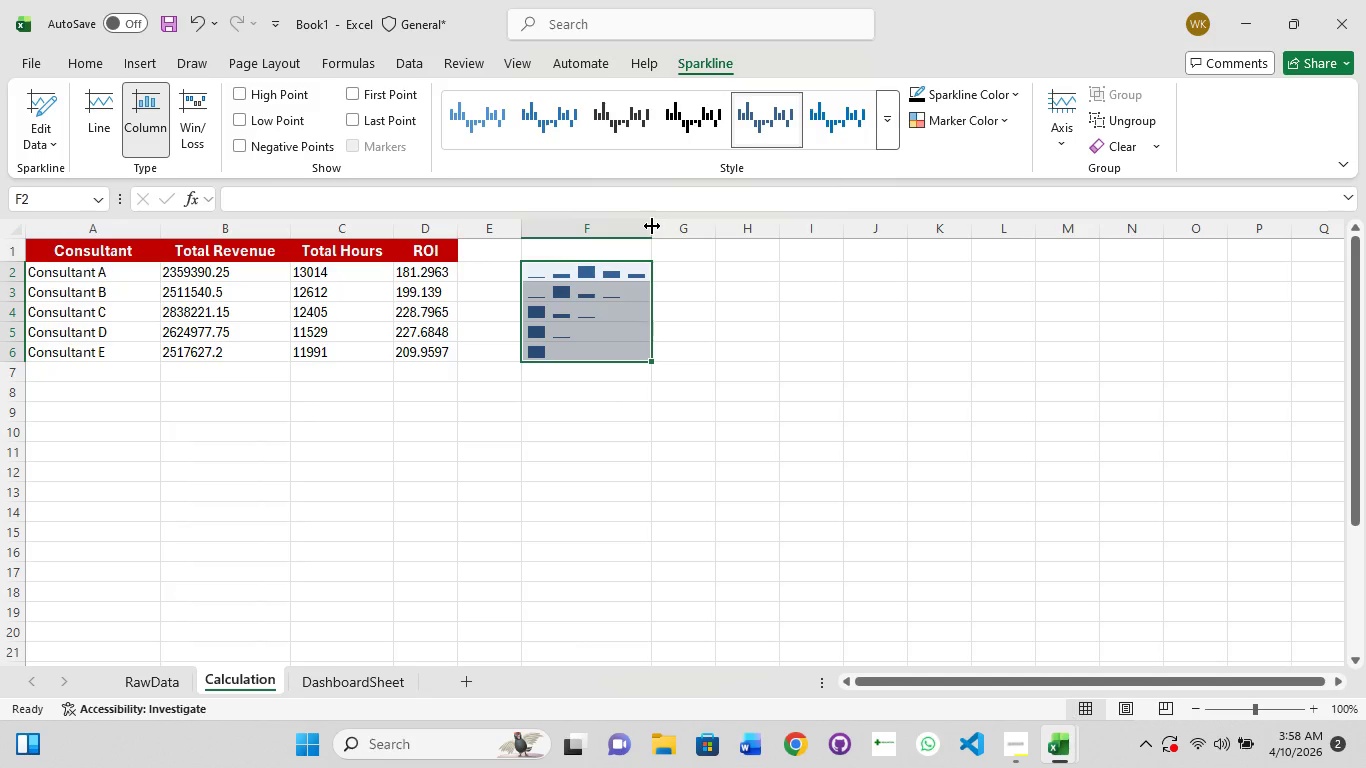 
left_click_drag(start_coordinate=[652, 226], to_coordinate=[694, 230])
 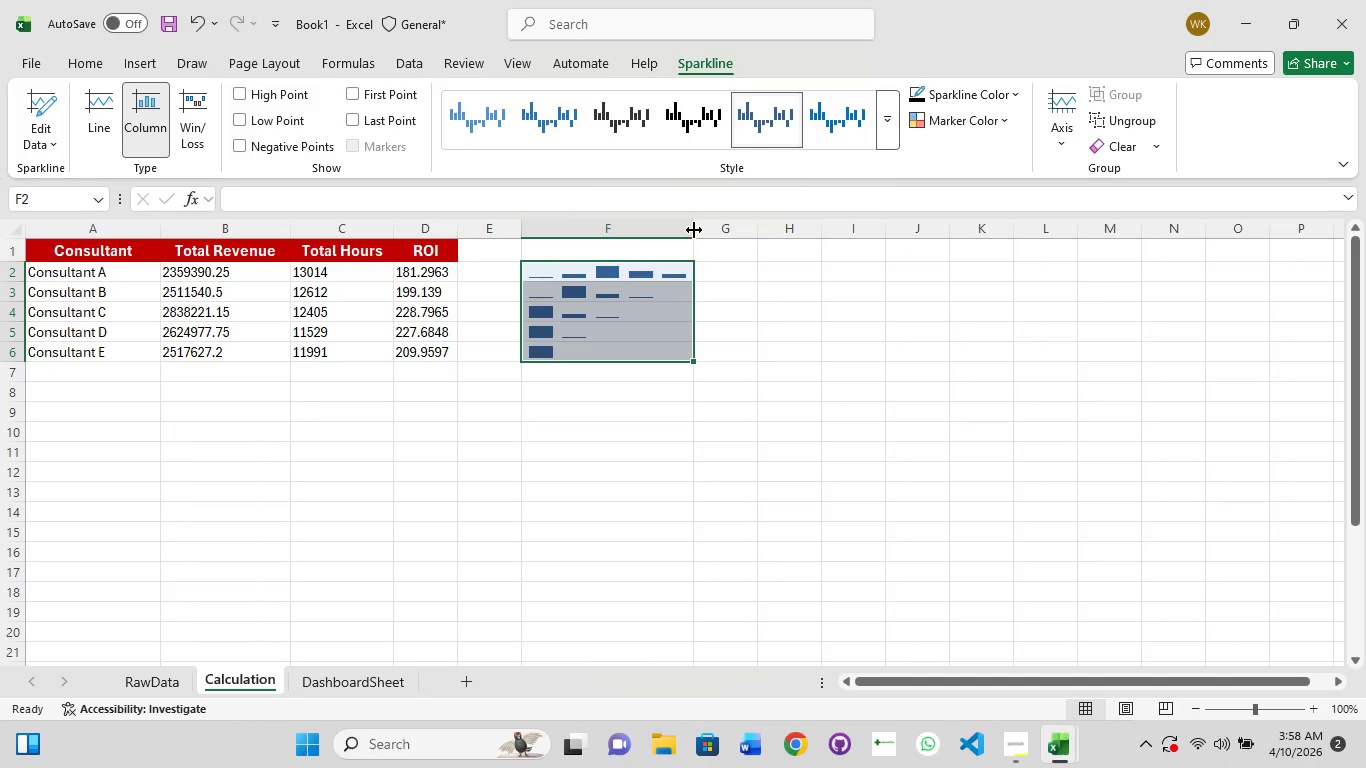 
key(Control+Z)
 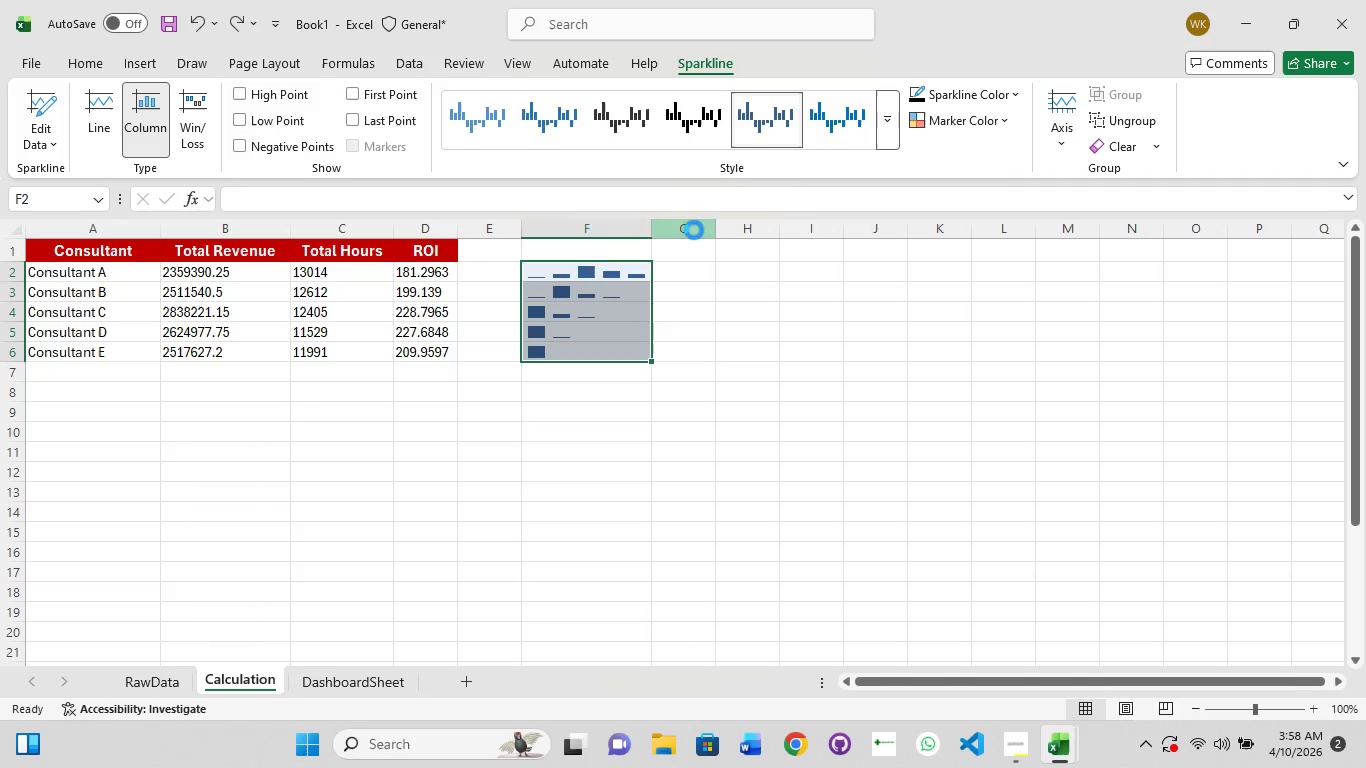 
key(Control+Z)
 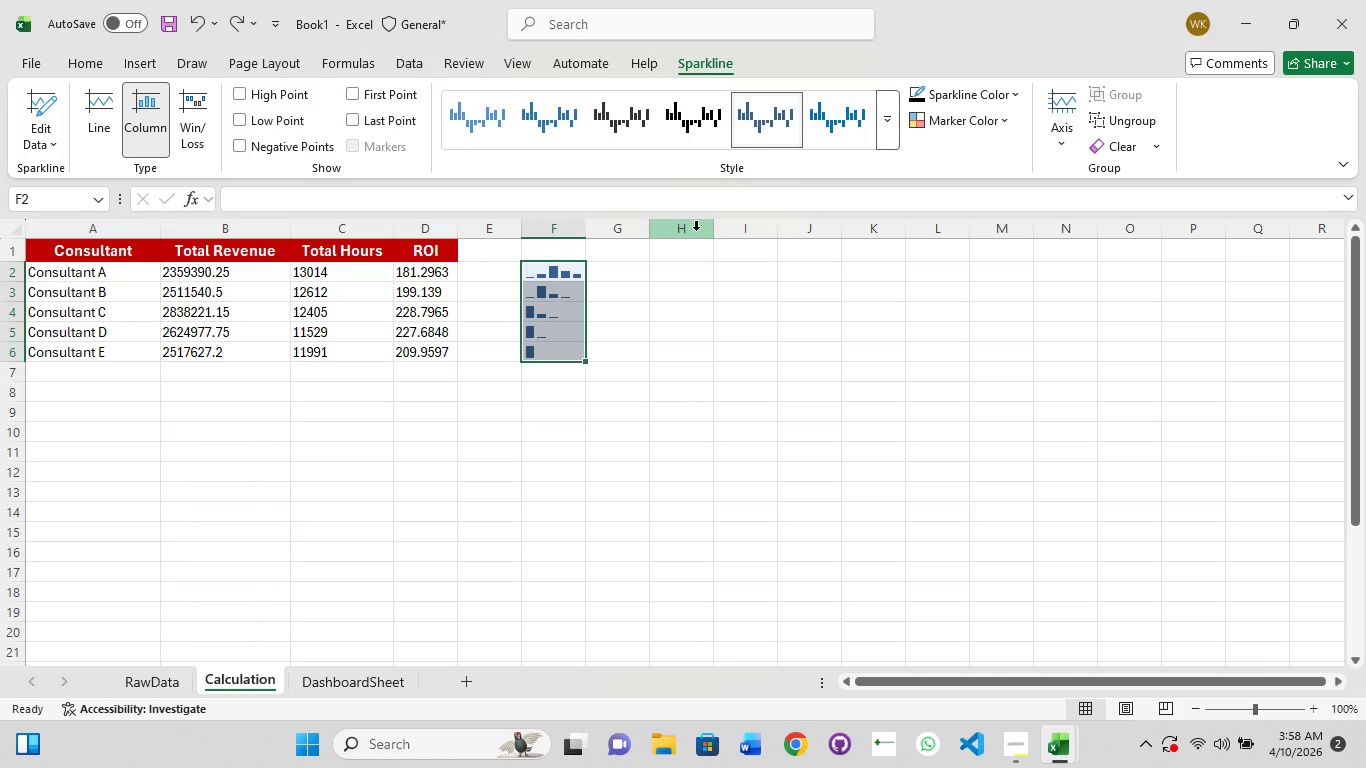 
key(Control+Z)
 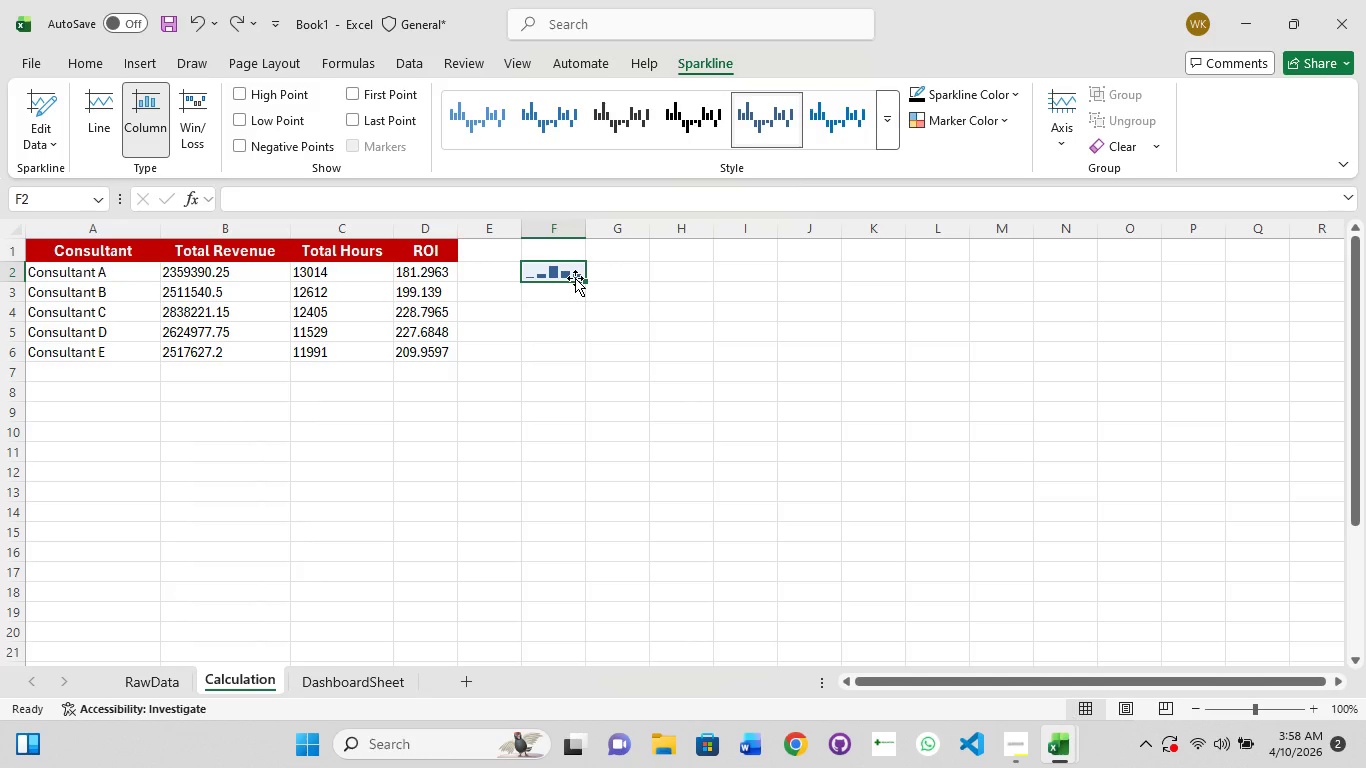 
hold_key(key=ShiftLeft, duration=1.52)
 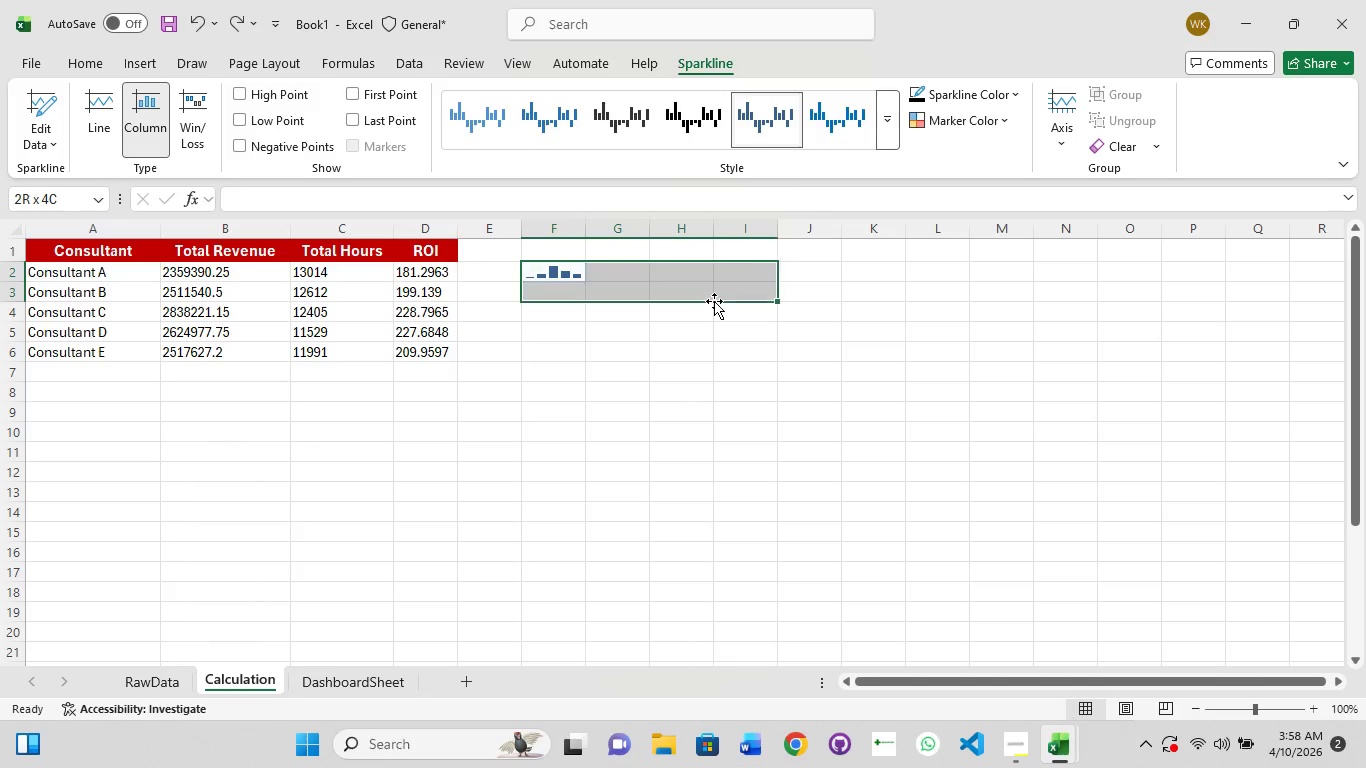 
hold_key(key=ShiftLeft, duration=1.5)
left_click([714, 301])
 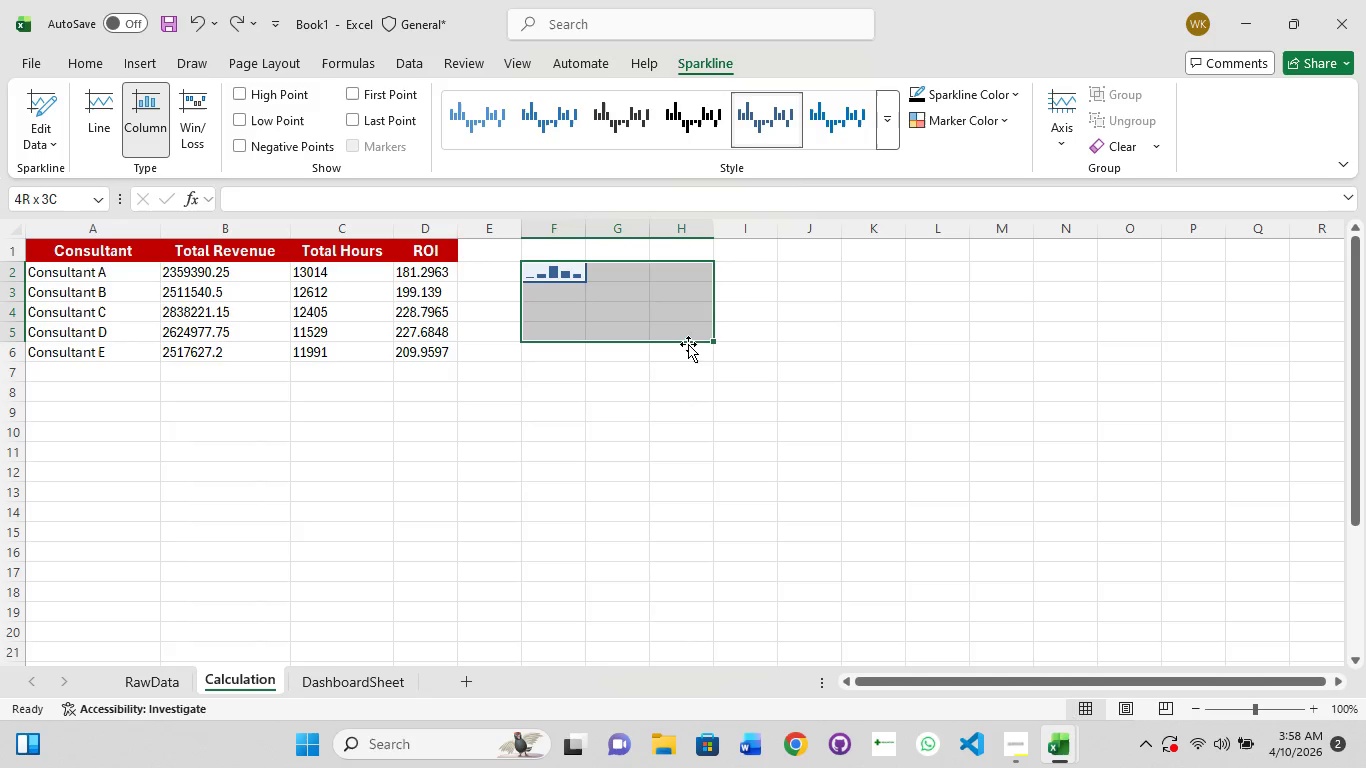 
hold_key(key=ShiftLeft, duration=0.95)
left_click_drag(start_coordinate=[683, 361], to_coordinate=[685, 369])
 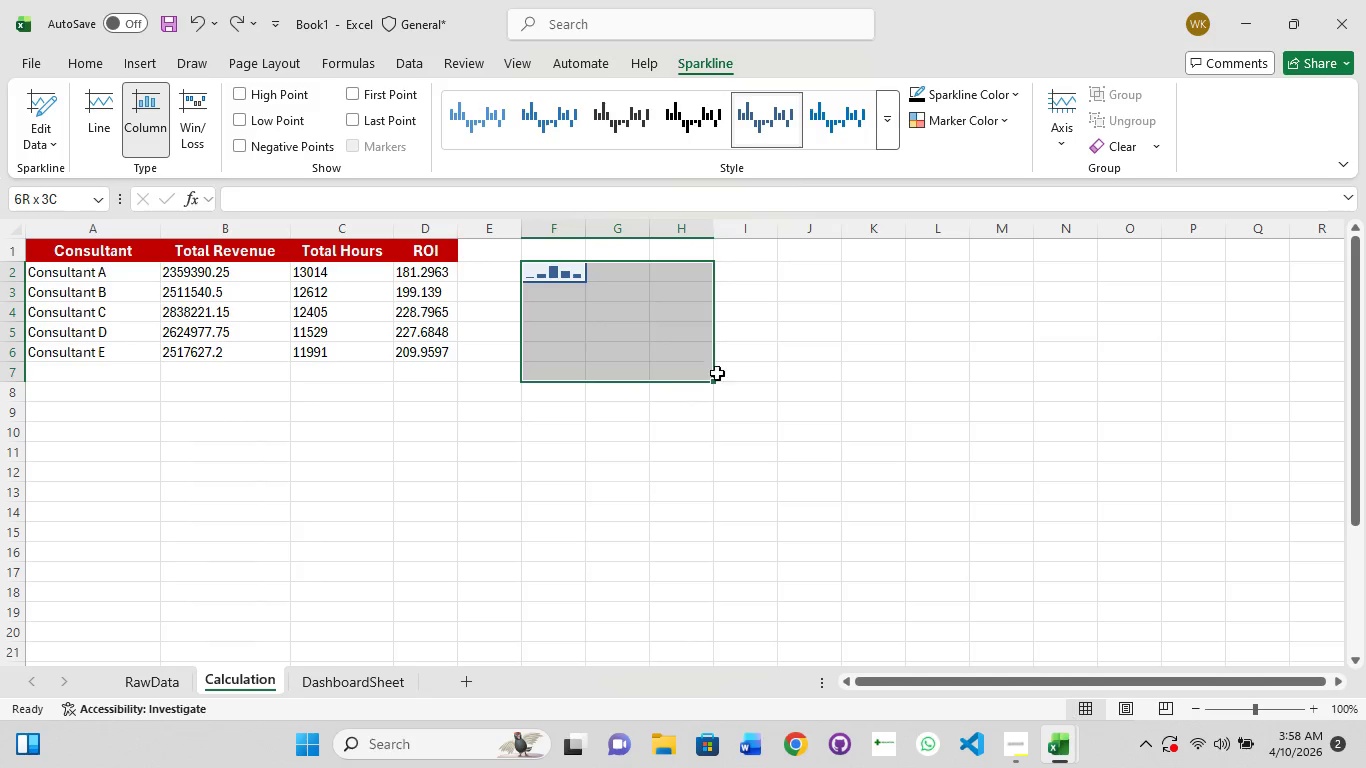 
left_click([717, 373])
 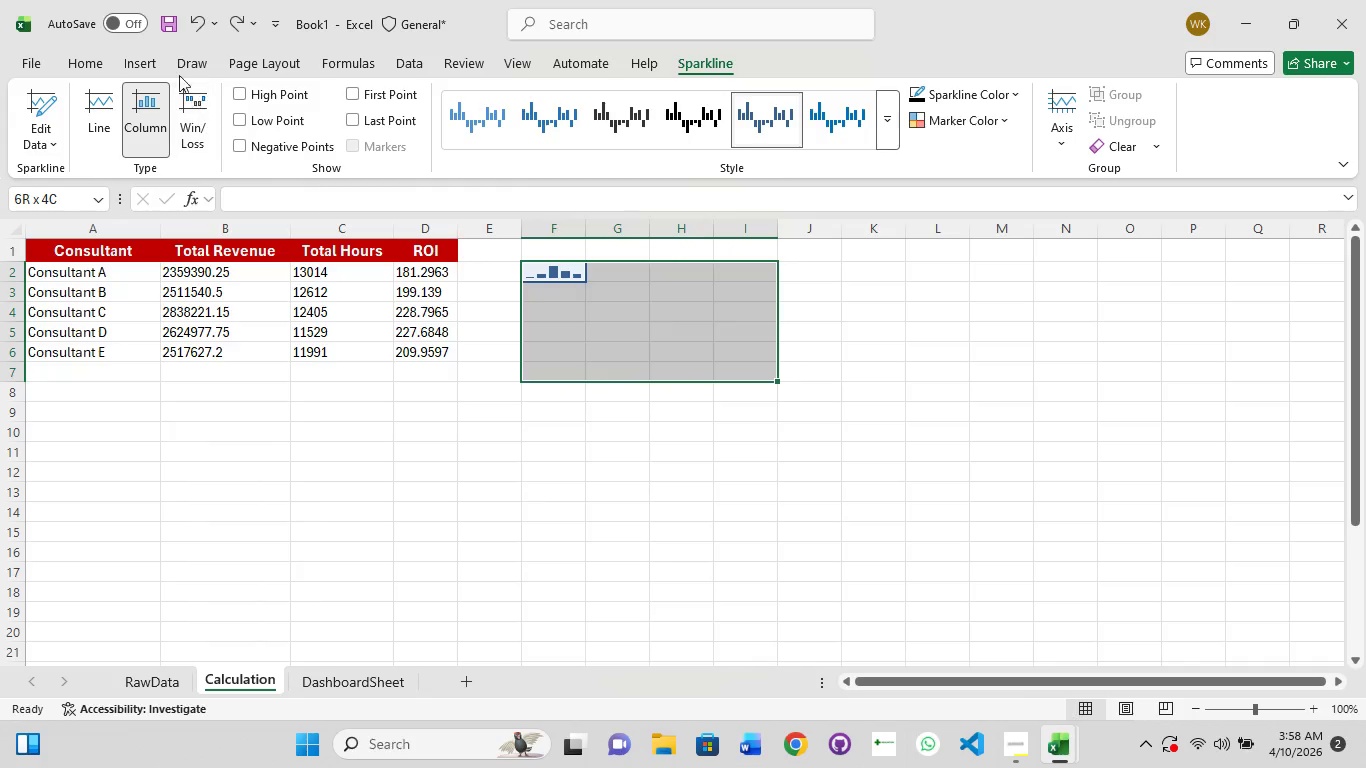 
left_click([97, 62])
 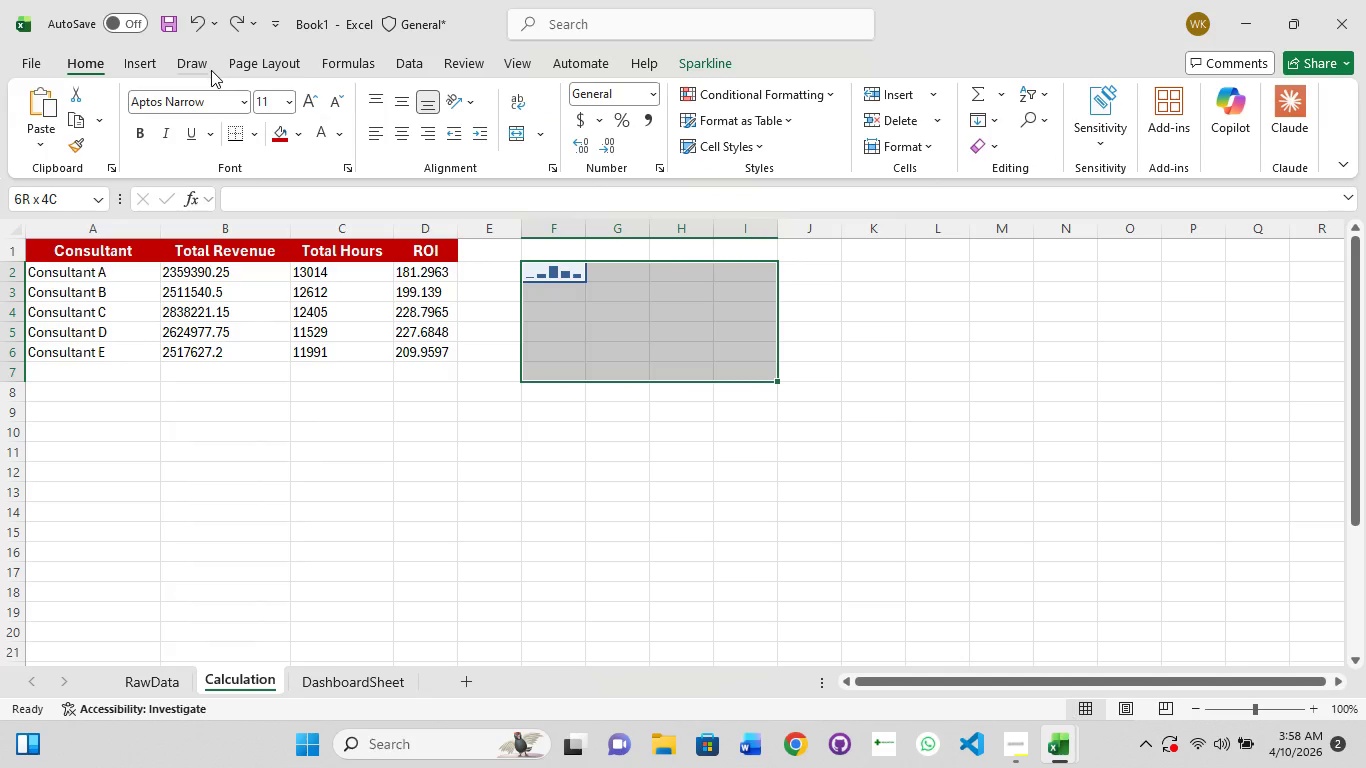 
key(Control+1)
 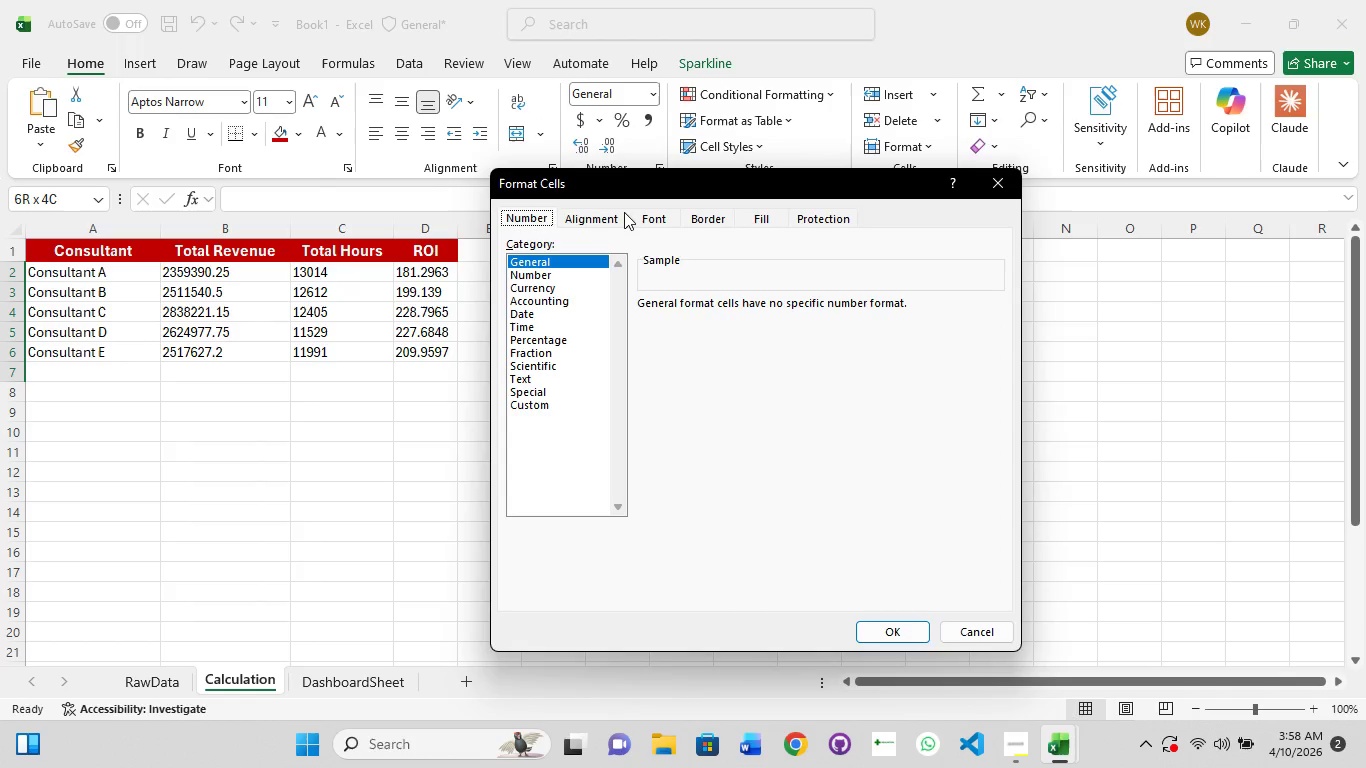 
left_click([585, 212])
 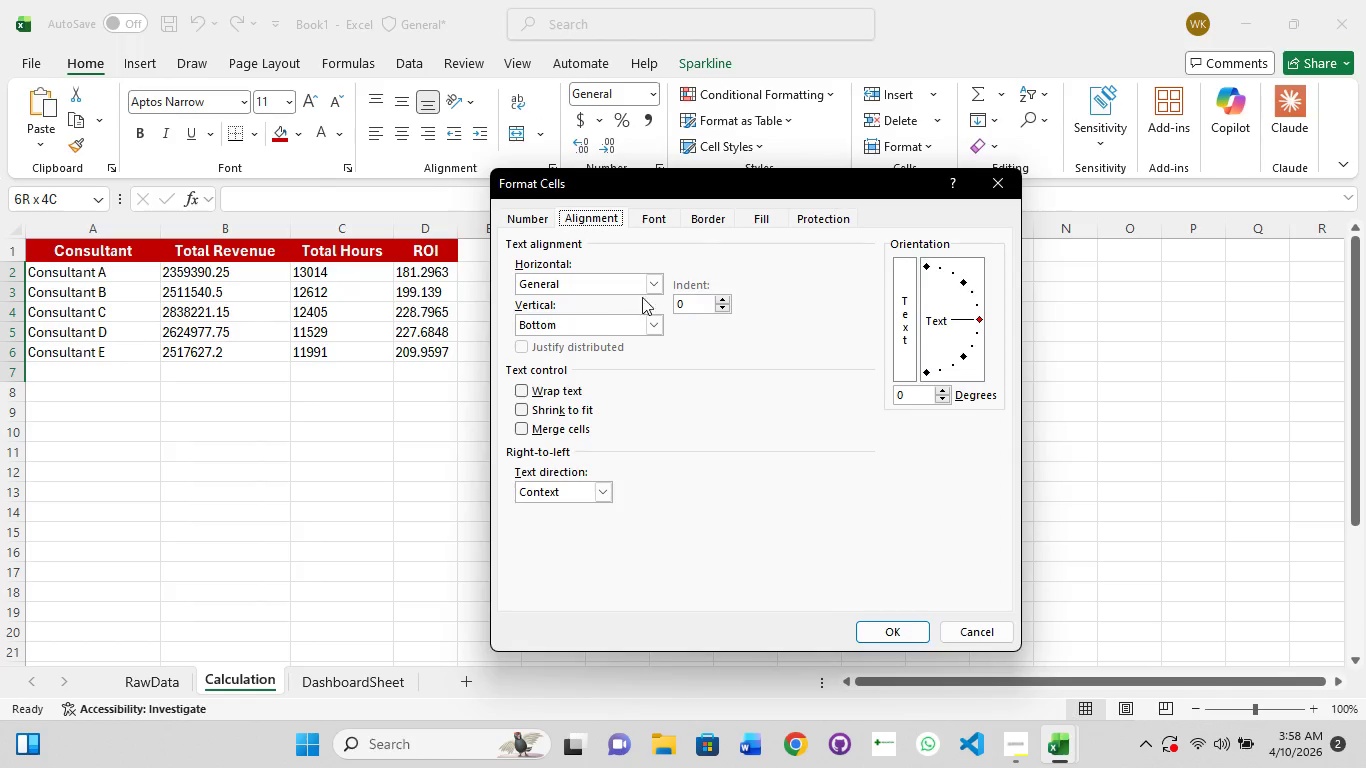 
left_click([655, 286])
 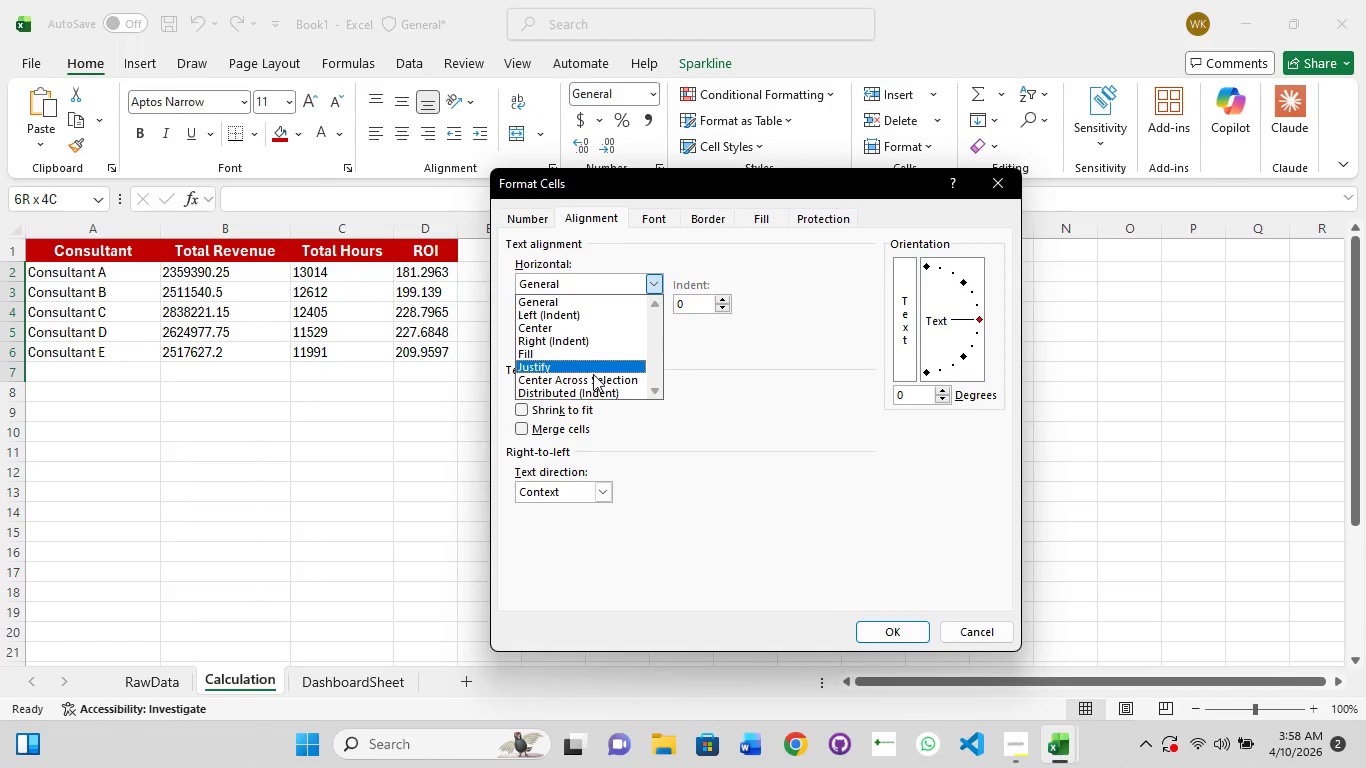 
left_click([593, 375])
 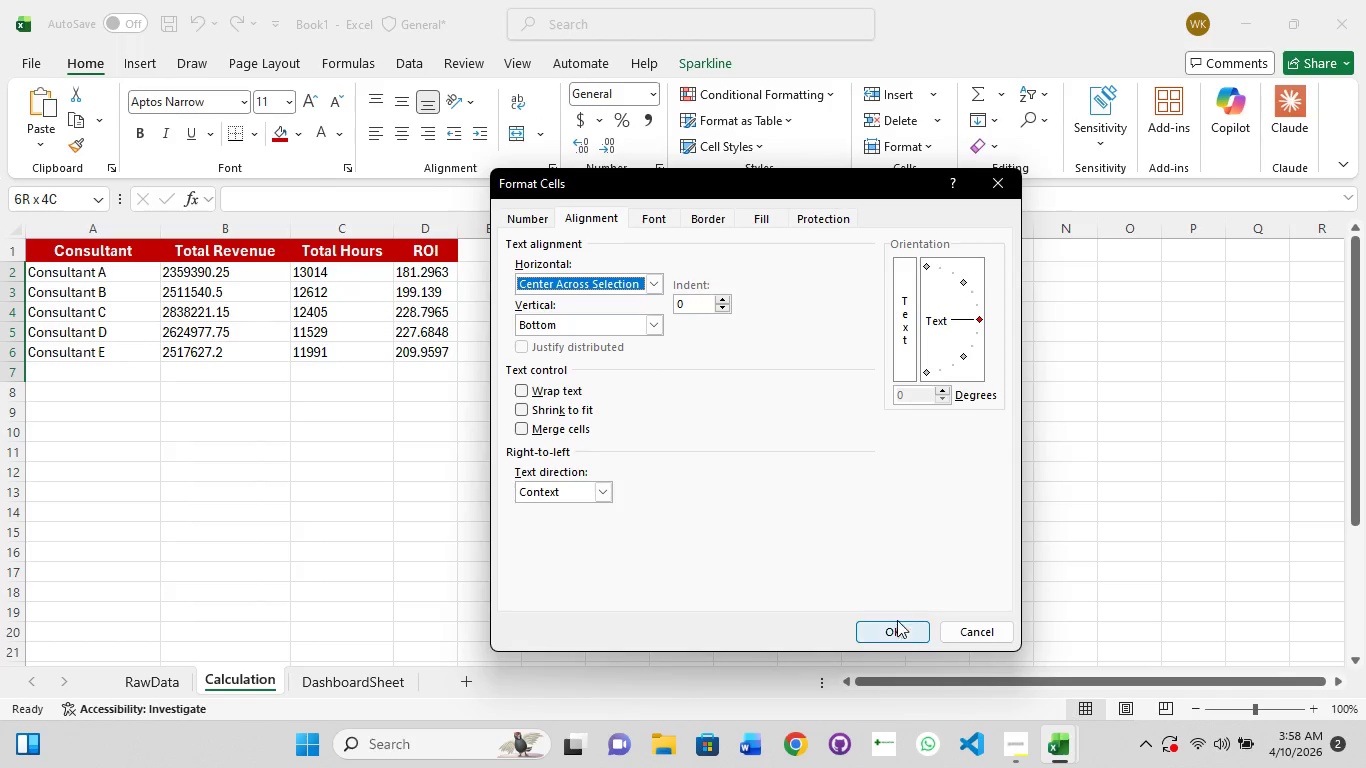 
left_click([904, 629])
 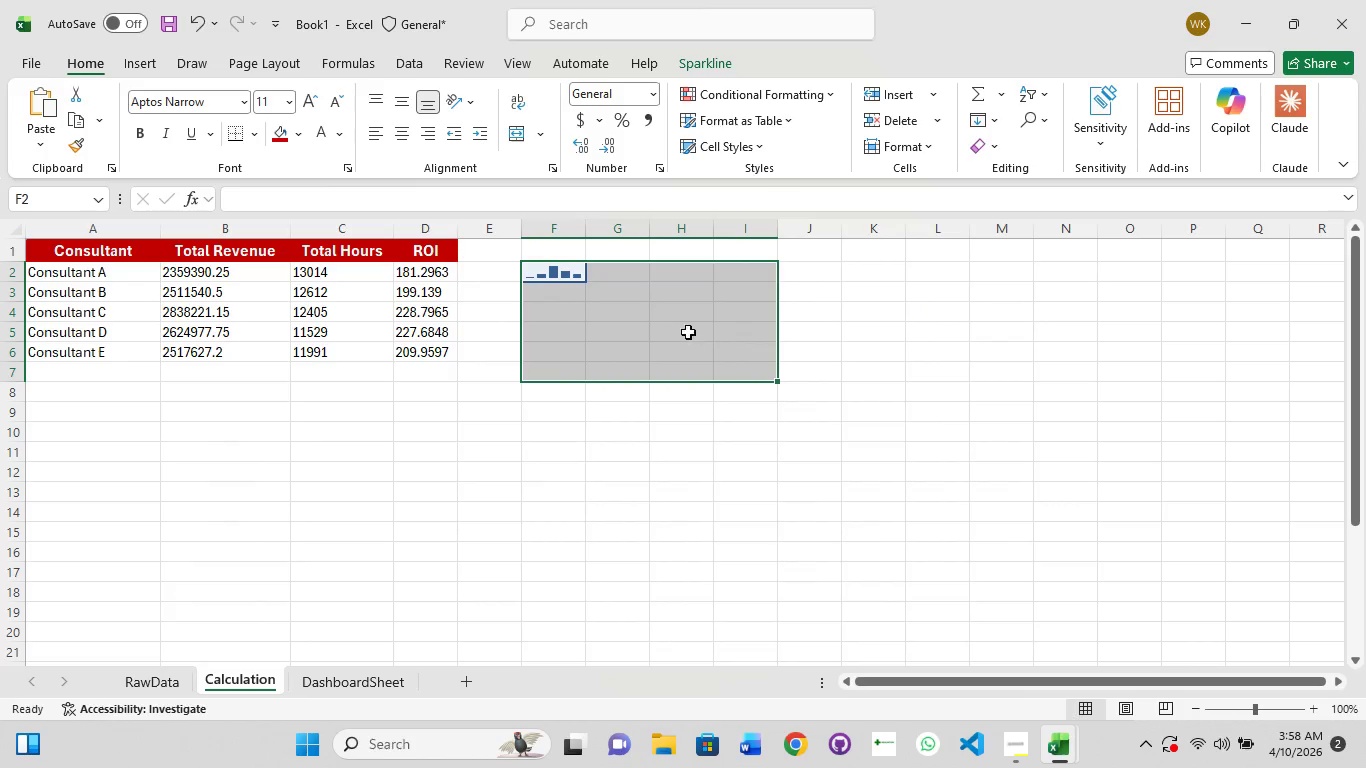 
left_click([686, 319])
 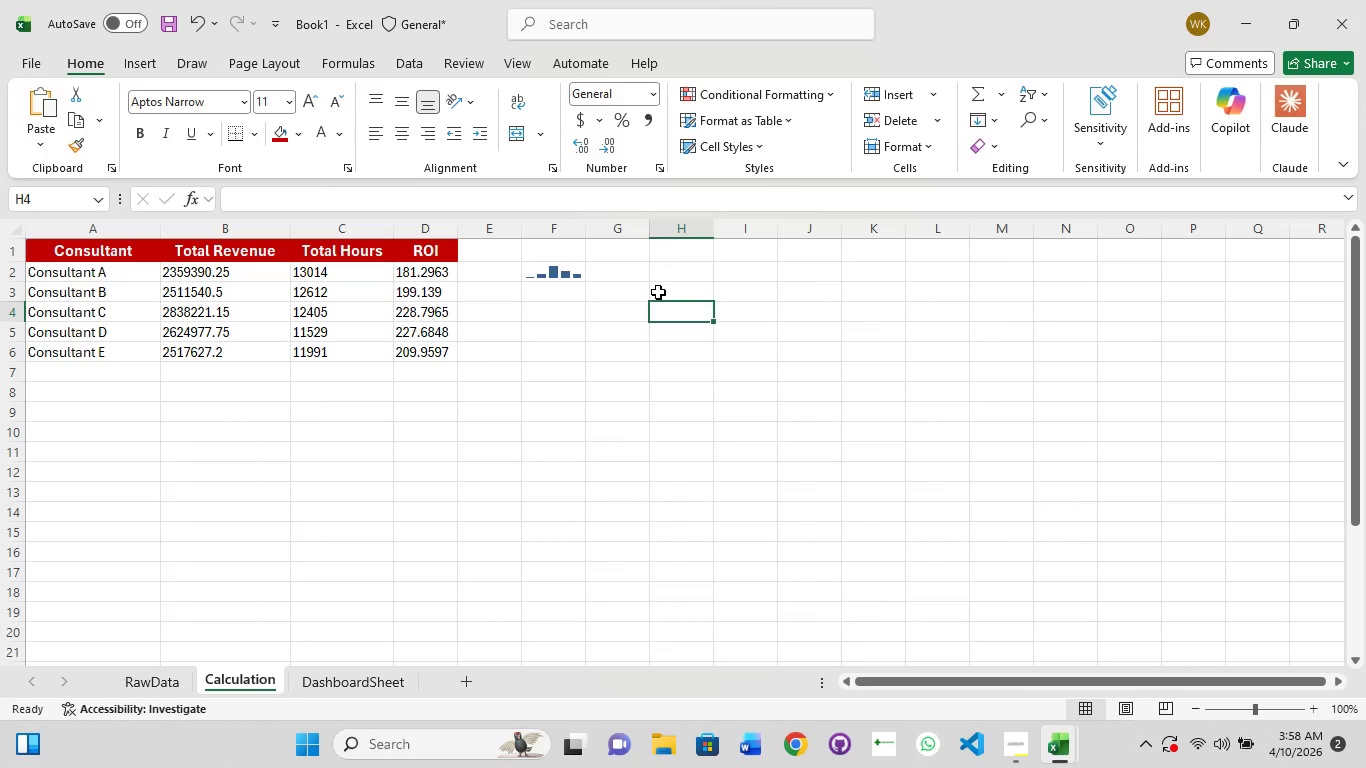 
key(Control+Z)
 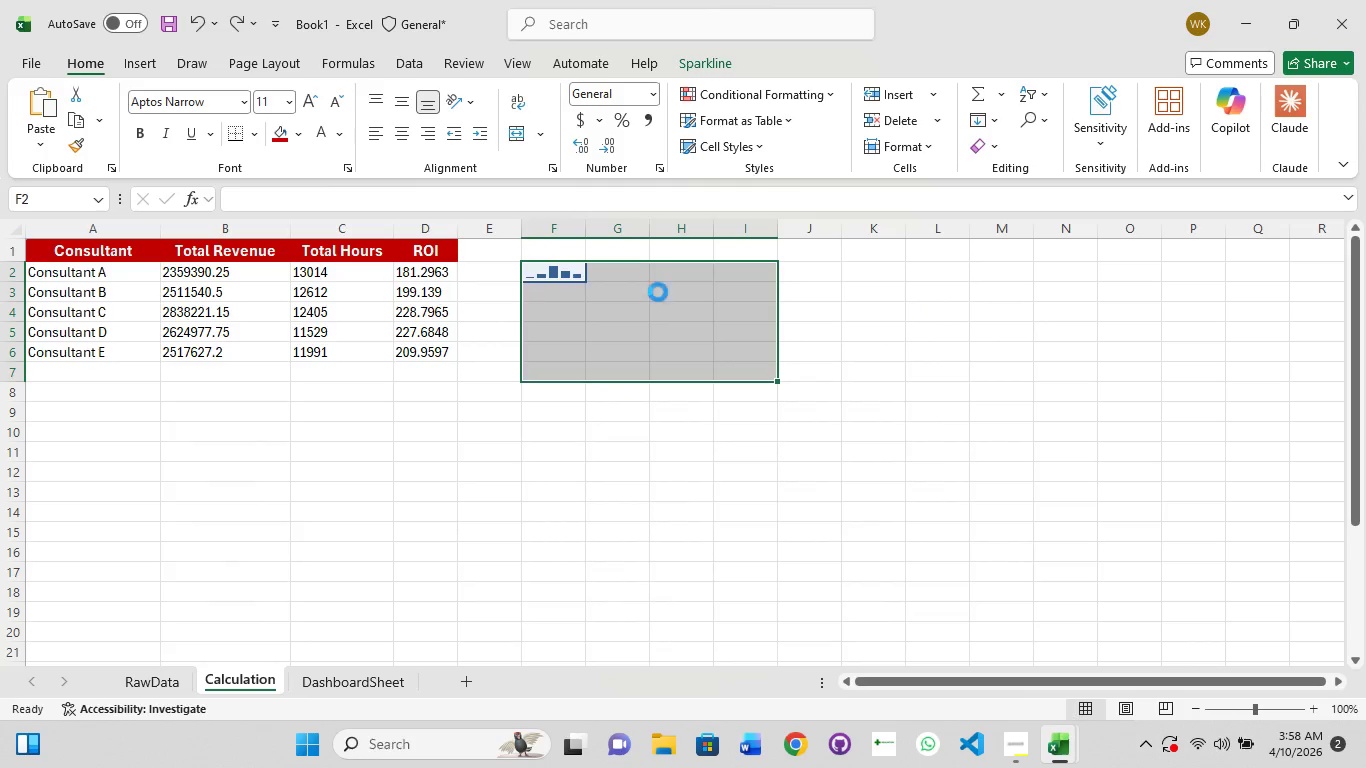 
key(Control+Z)
 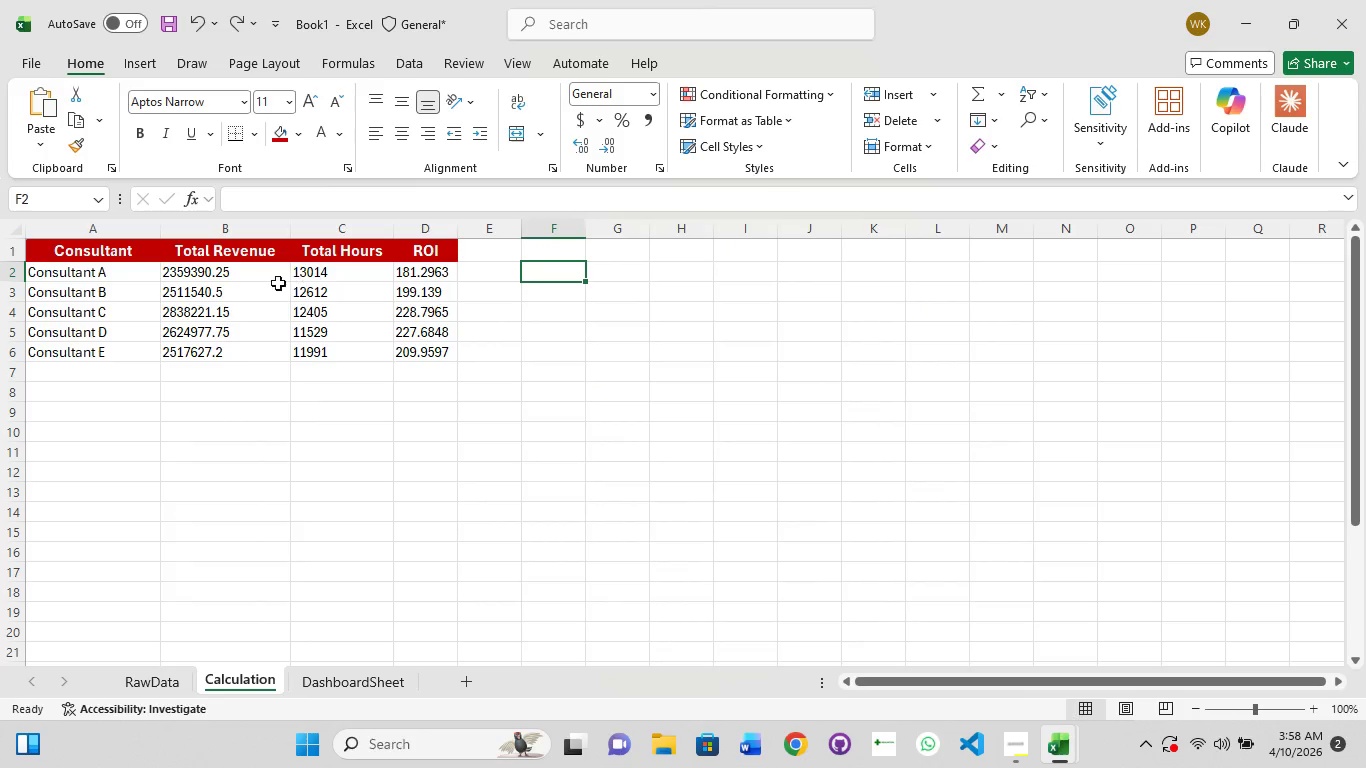 
left_click([228, 268])
 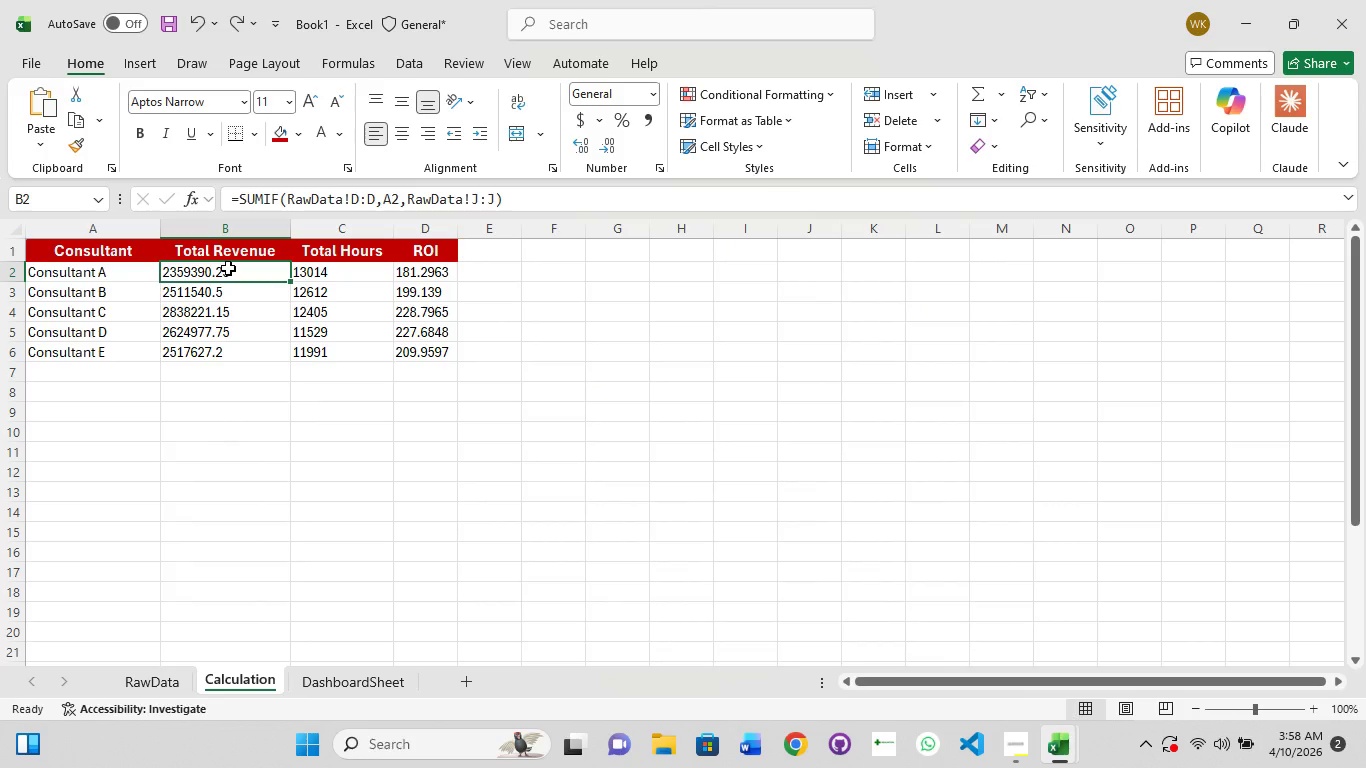 
hold_key(key=ShiftLeft, duration=0.64)
 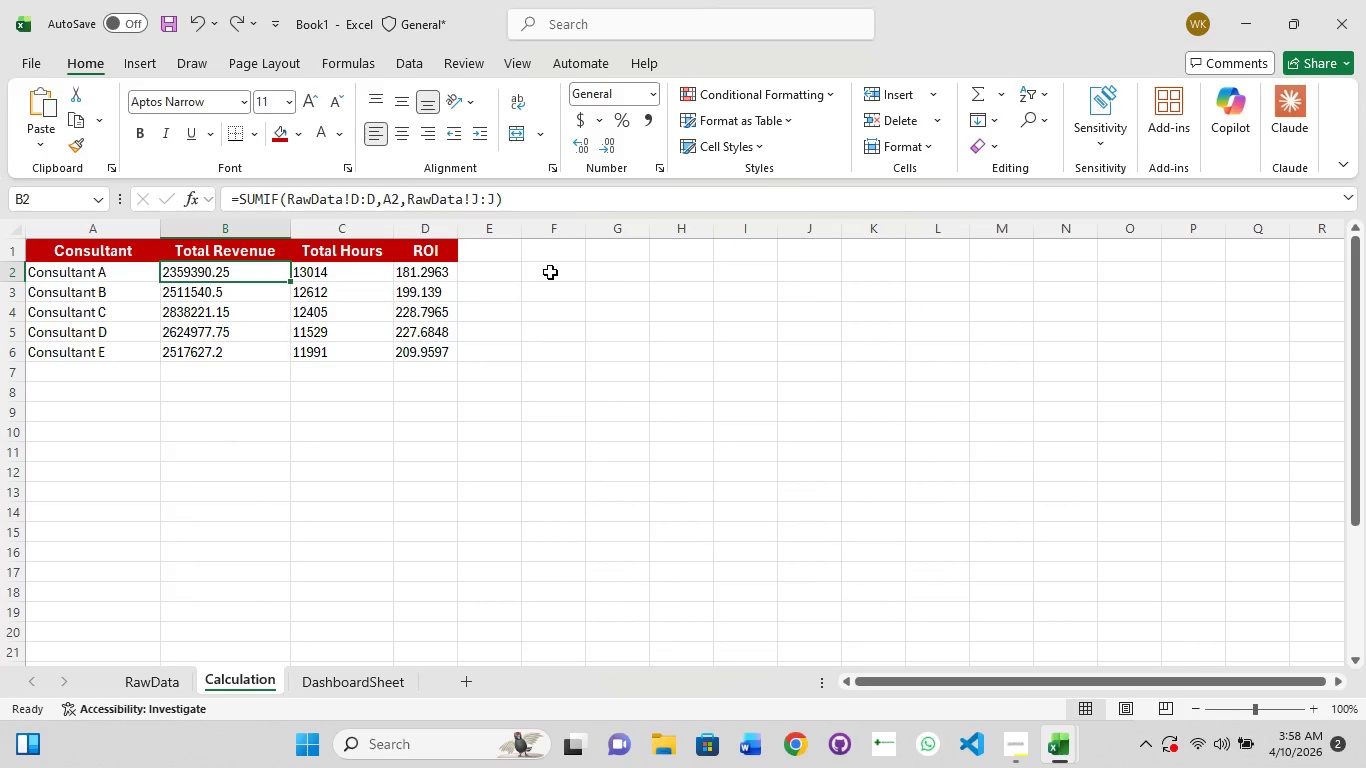 
left_click([550, 272])
 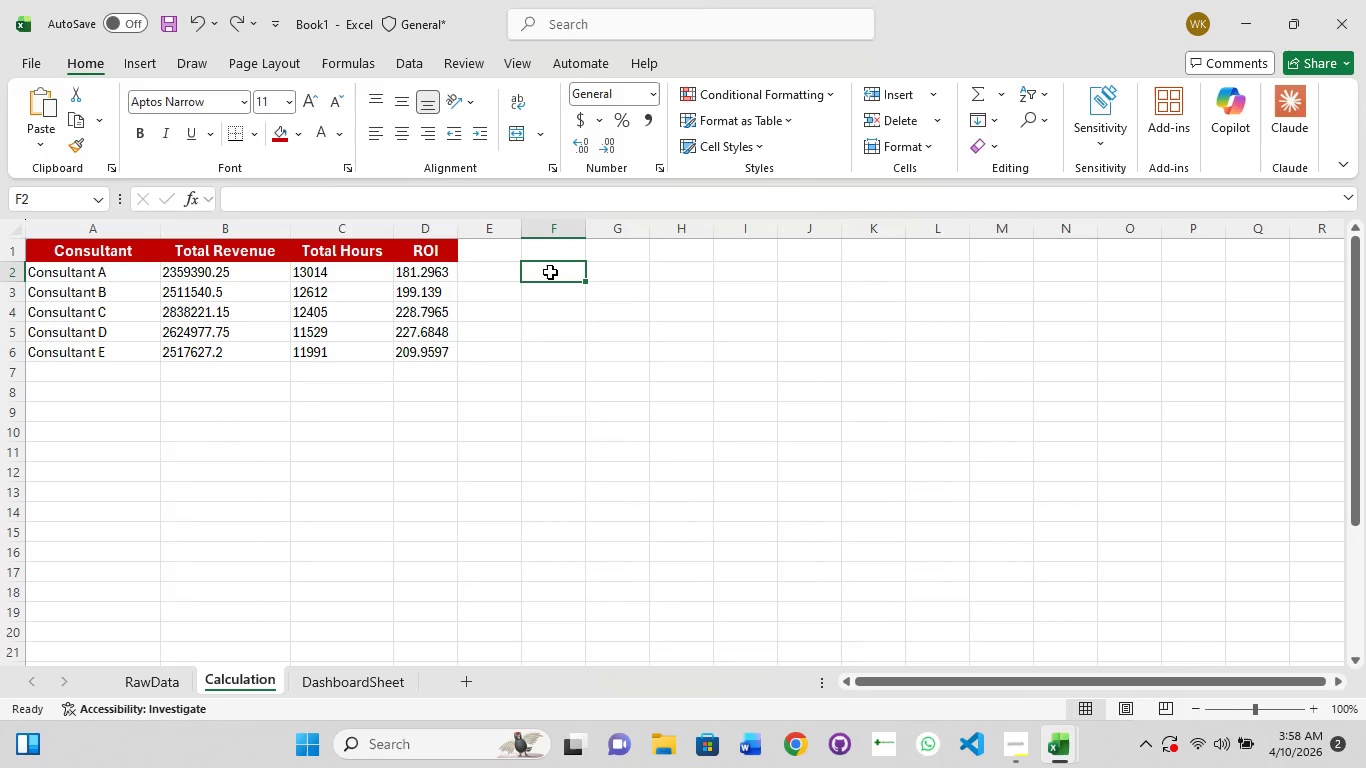 
wait(8.66)
 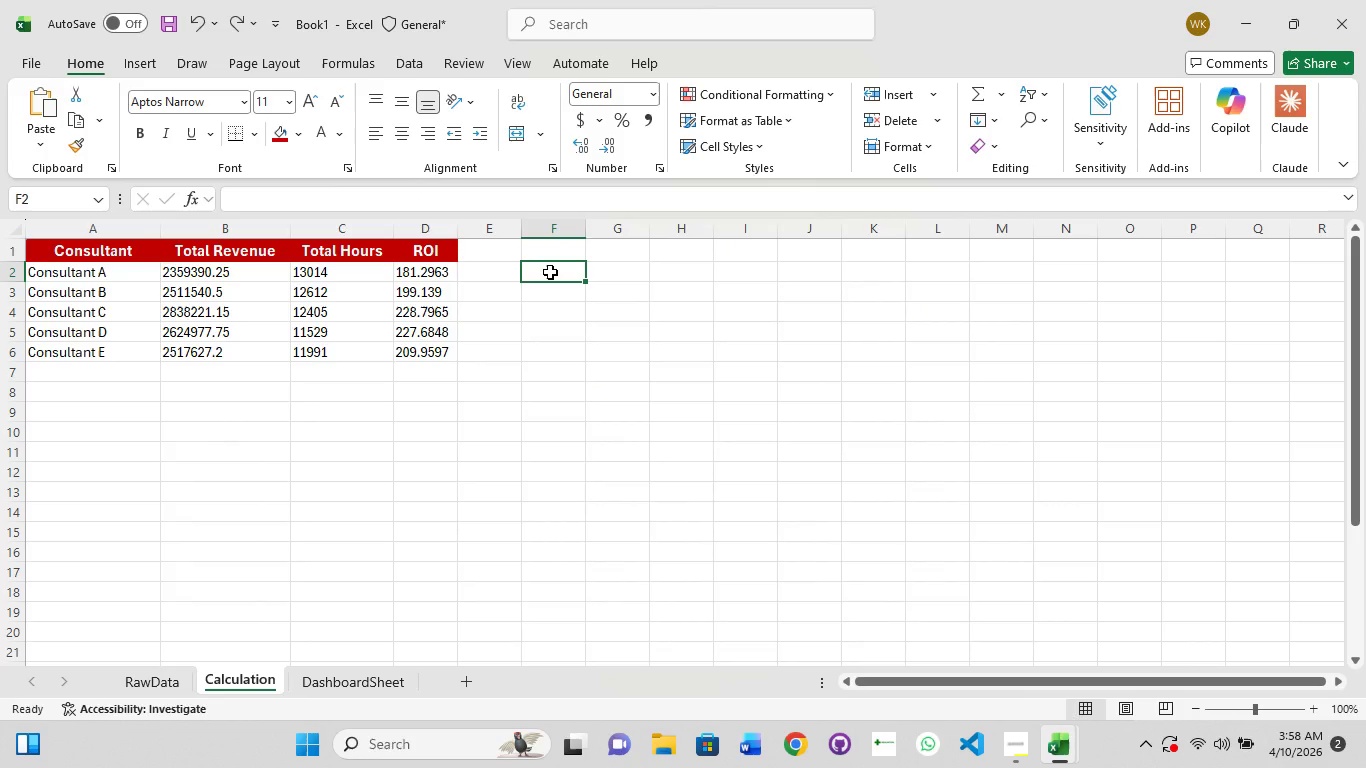 
left_click([132, 59])
 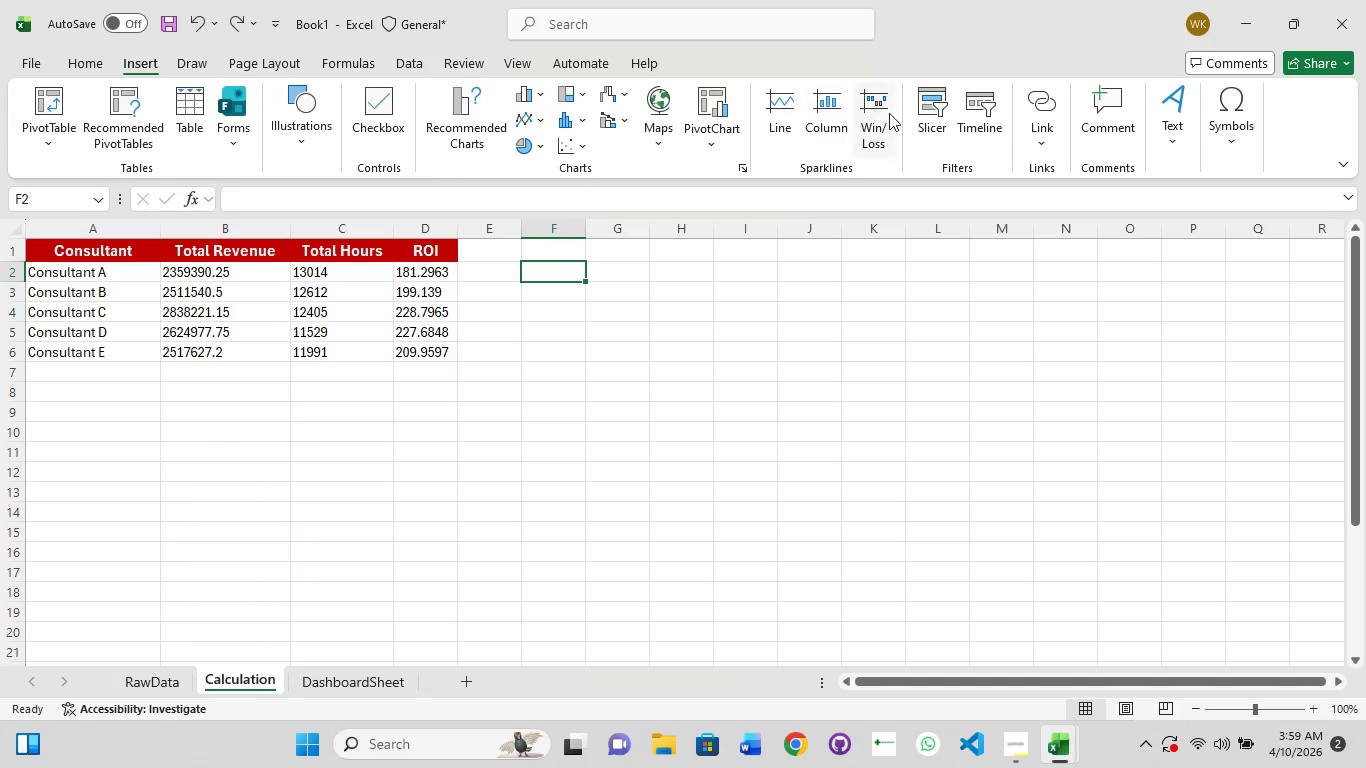 
mouse_move([823, 116])
 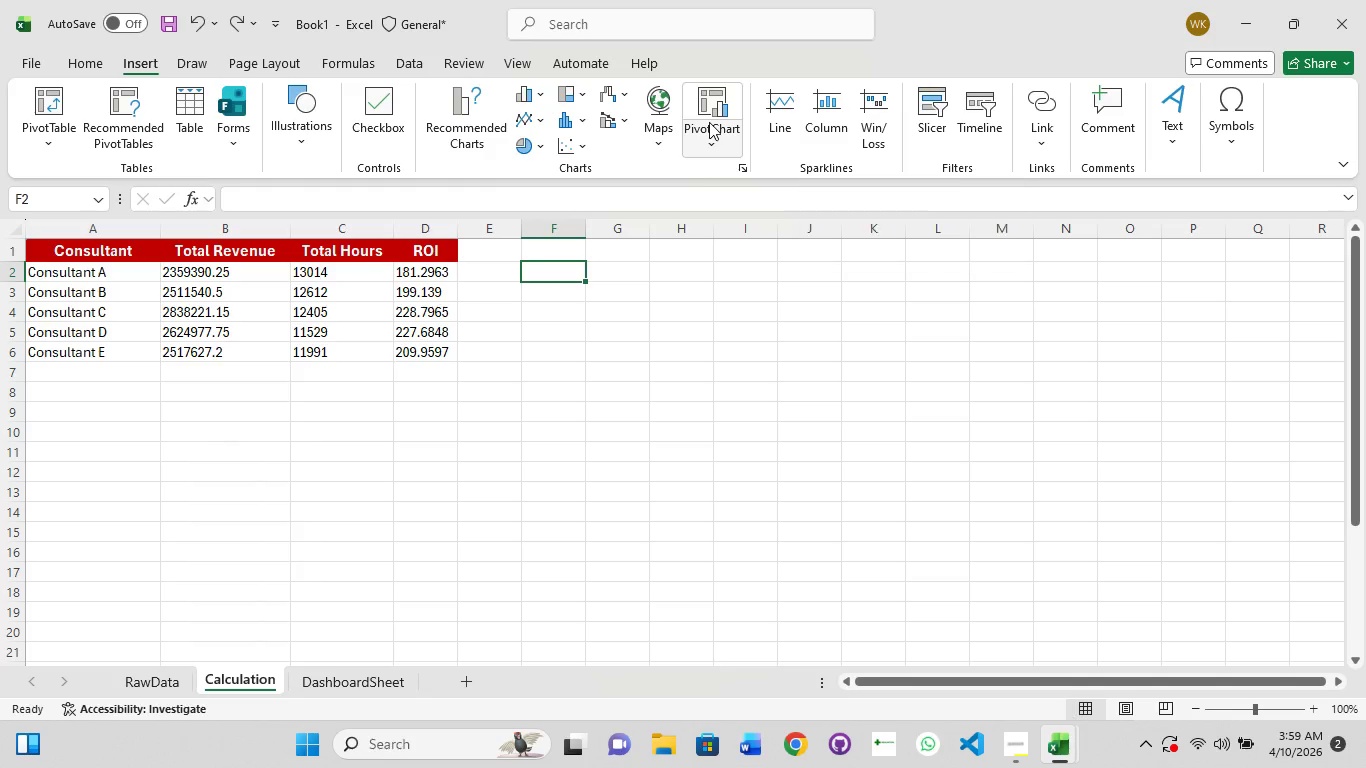 
left_click([709, 122])
 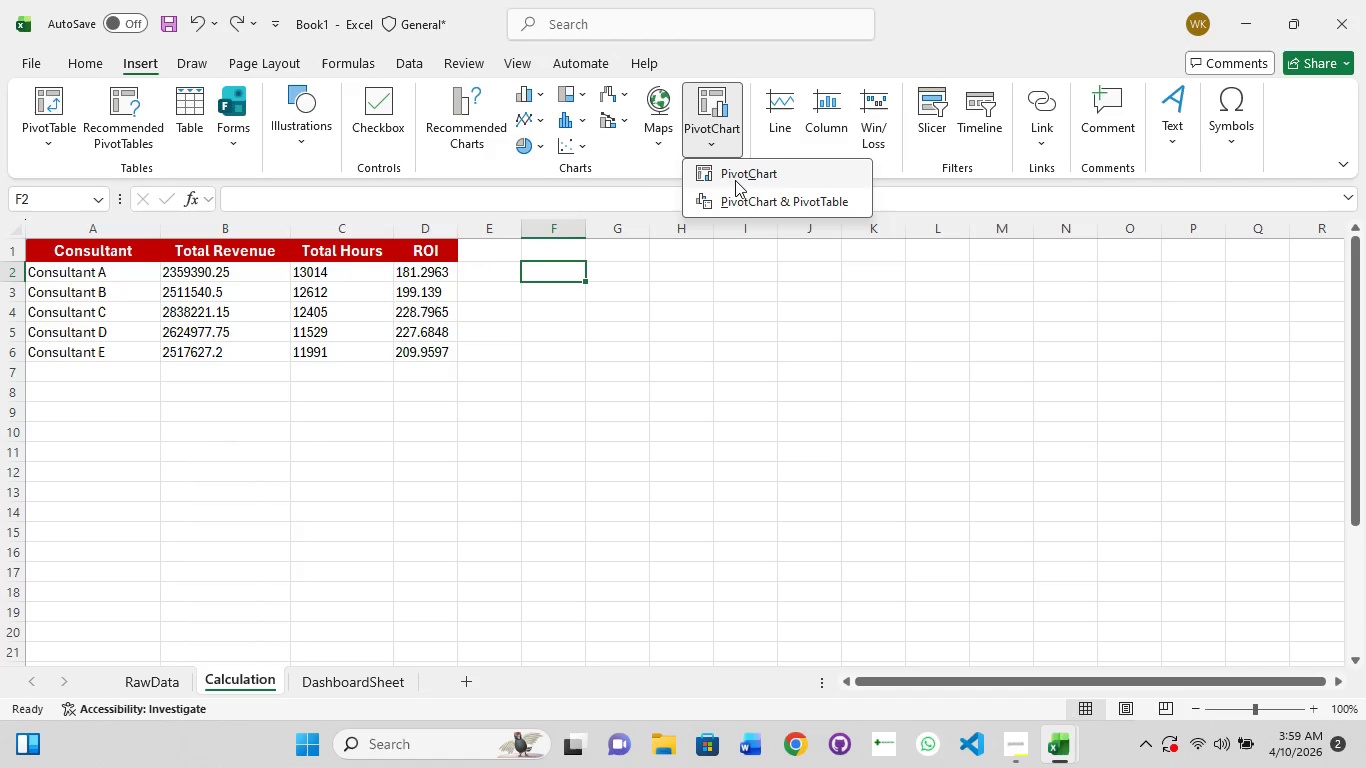 
left_click([742, 175])
 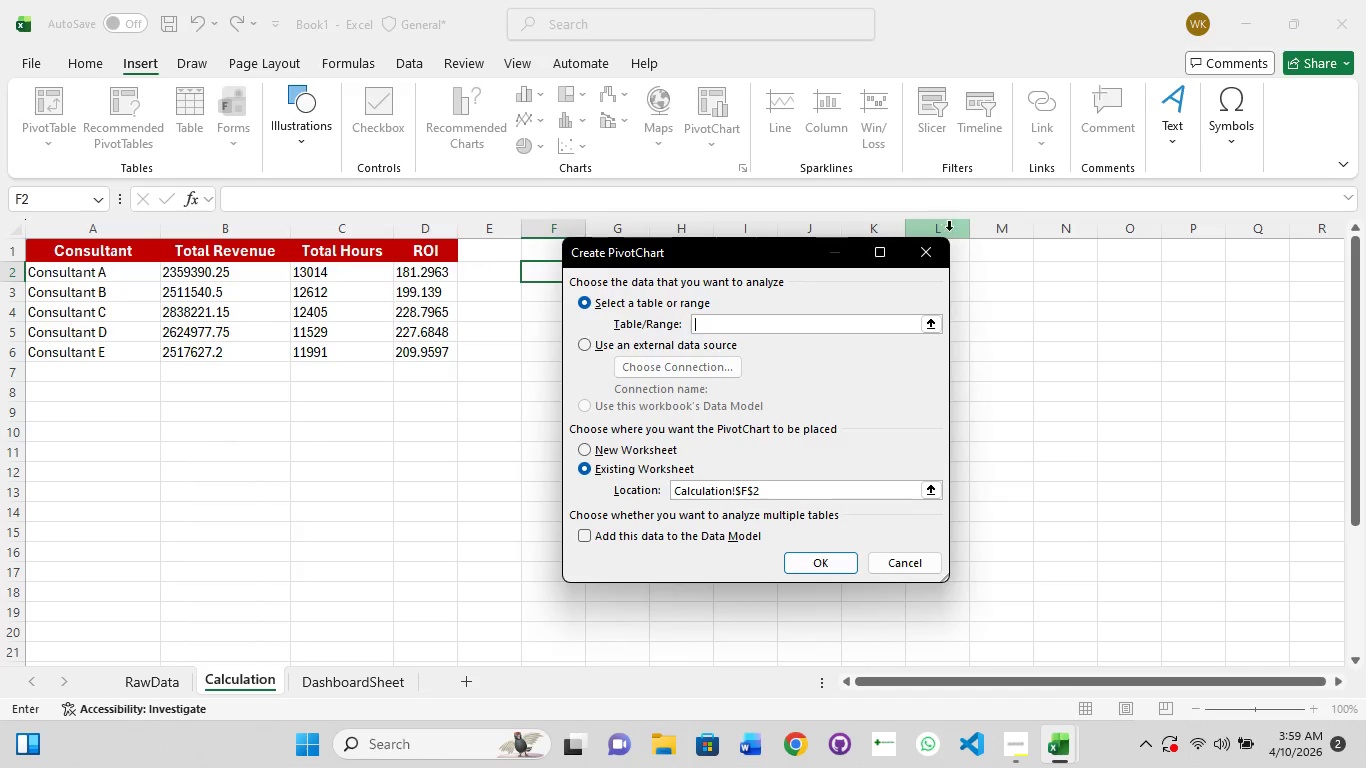 
left_click([930, 256])
 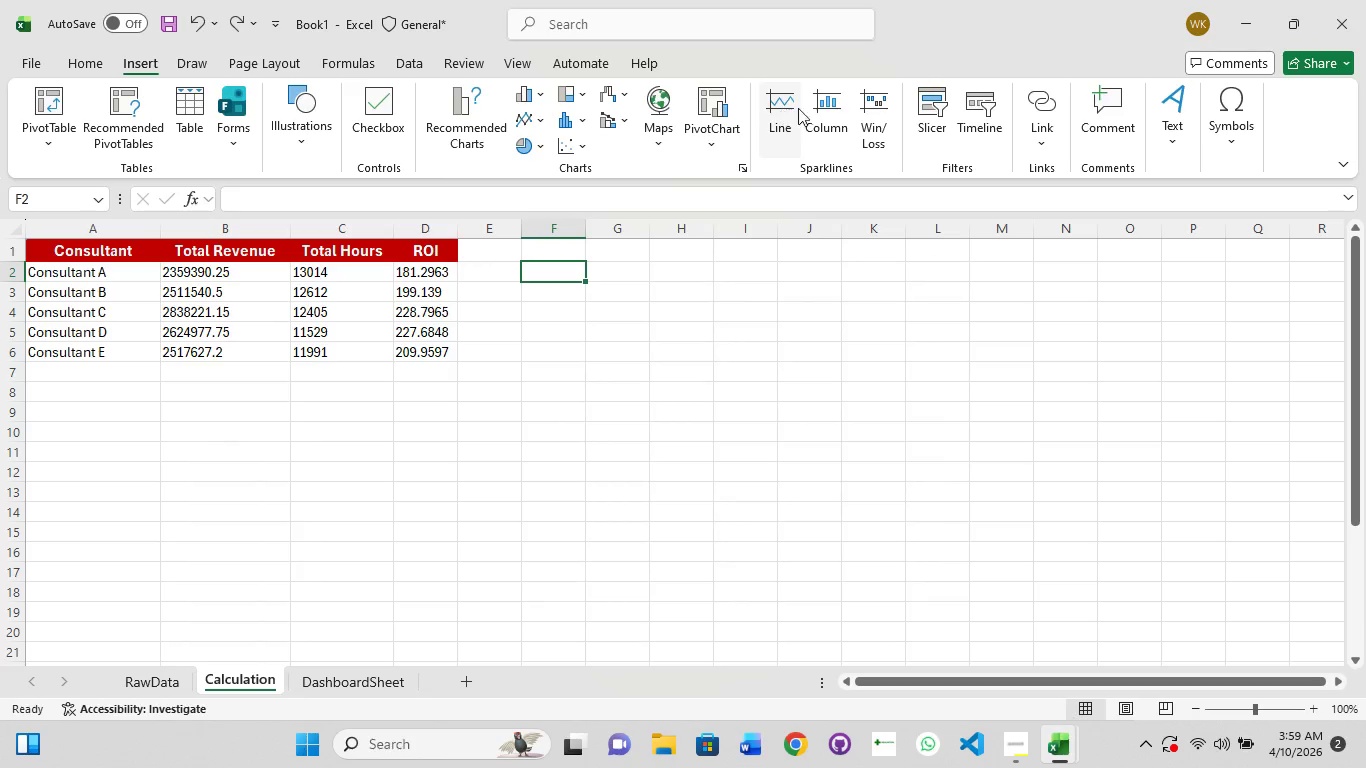 
left_click([831, 108])
 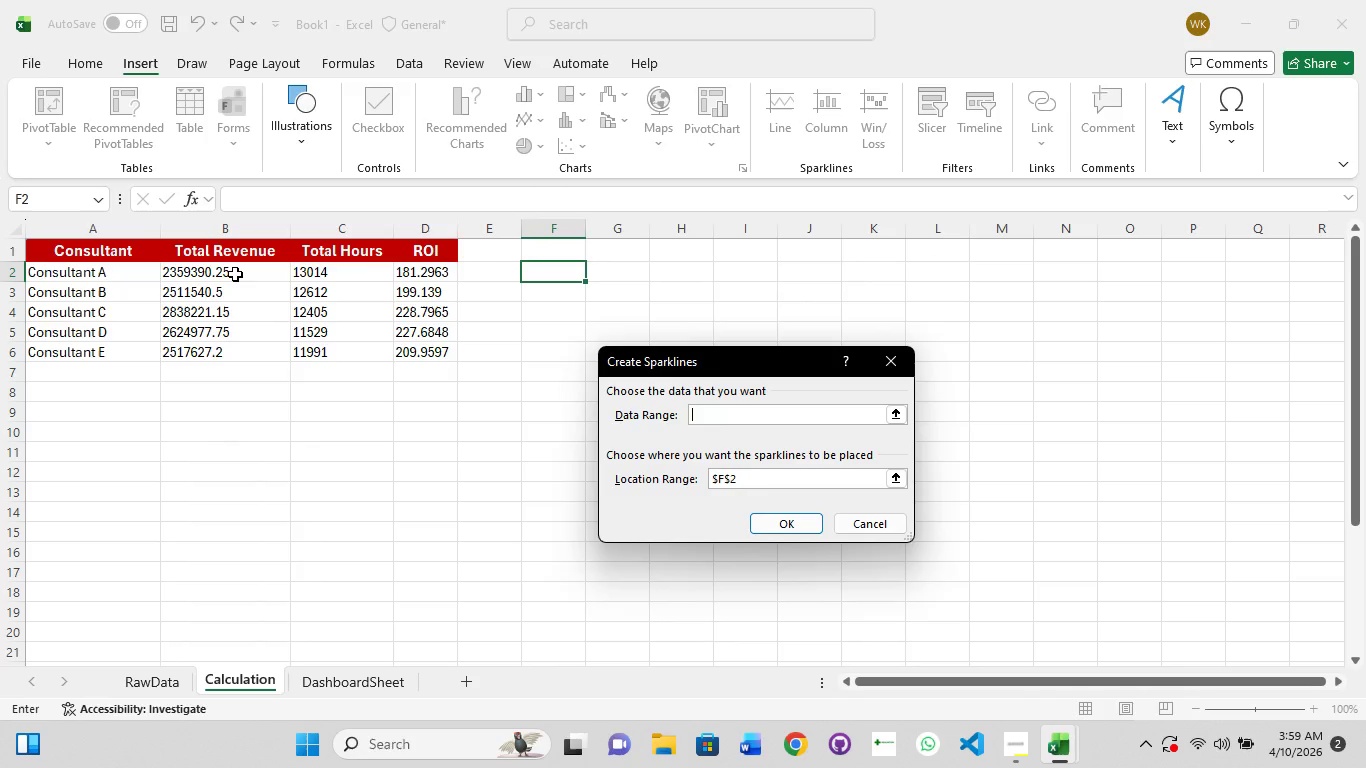 
hold_key(key=ShiftLeft, duration=1.52)
left_click([232, 274])
 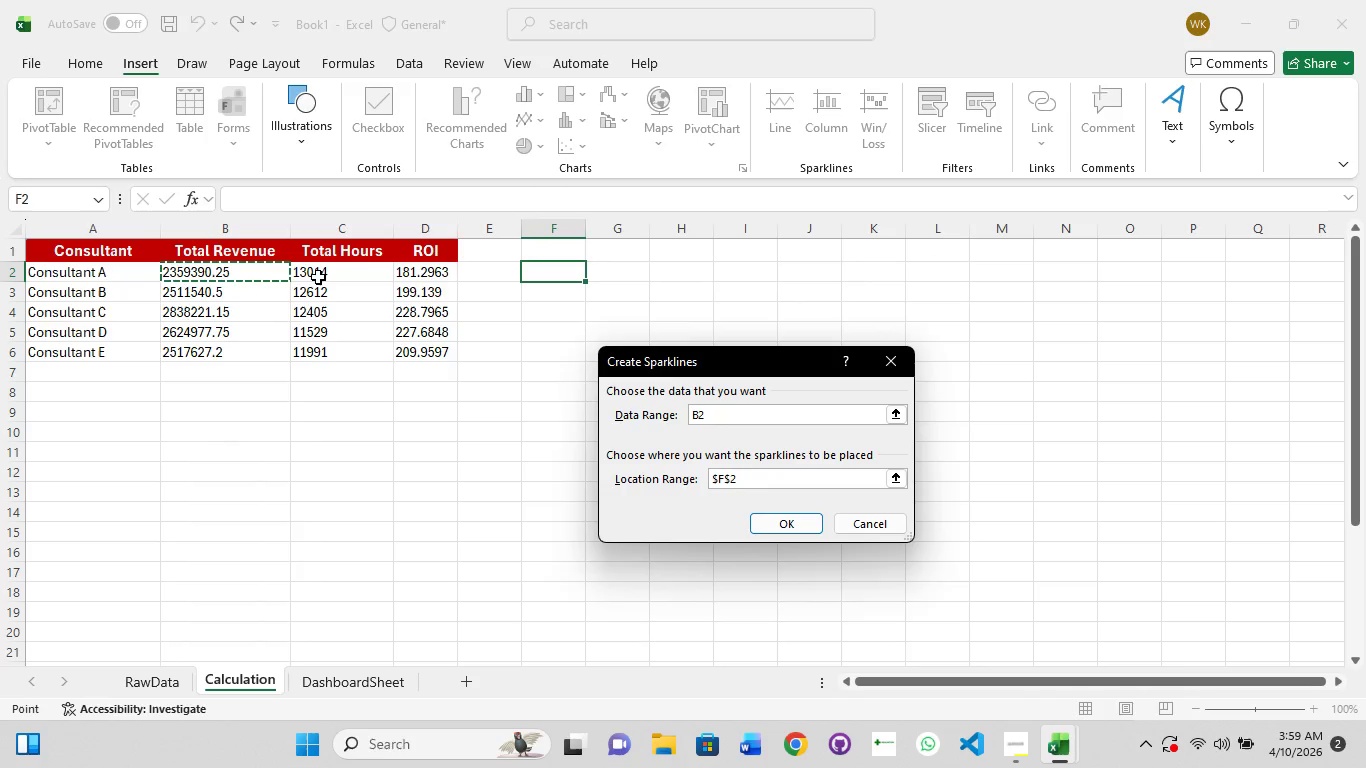 
hold_key(key=ShiftLeft, duration=1.51)
left_click([426, 272])
 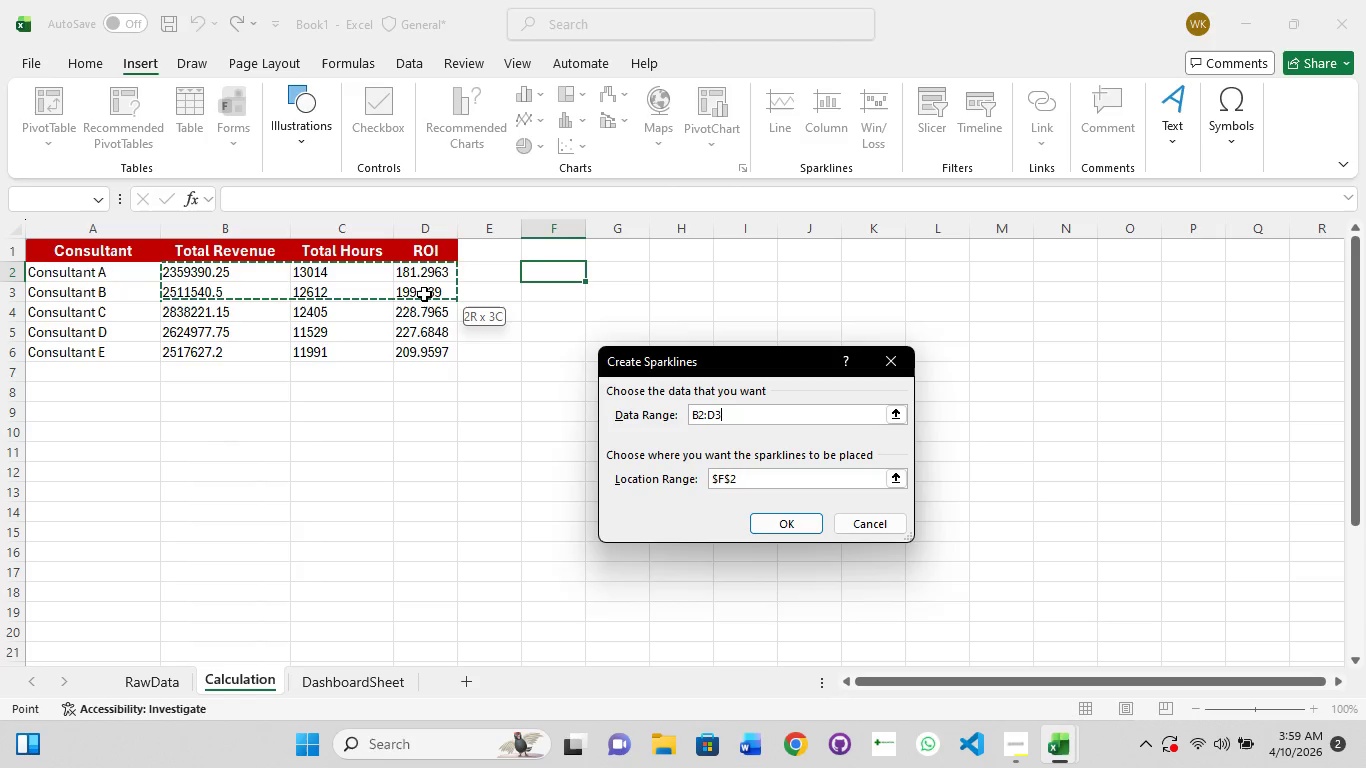 
hold_key(key=ShiftLeft, duration=1.5)
left_click([424, 321])
 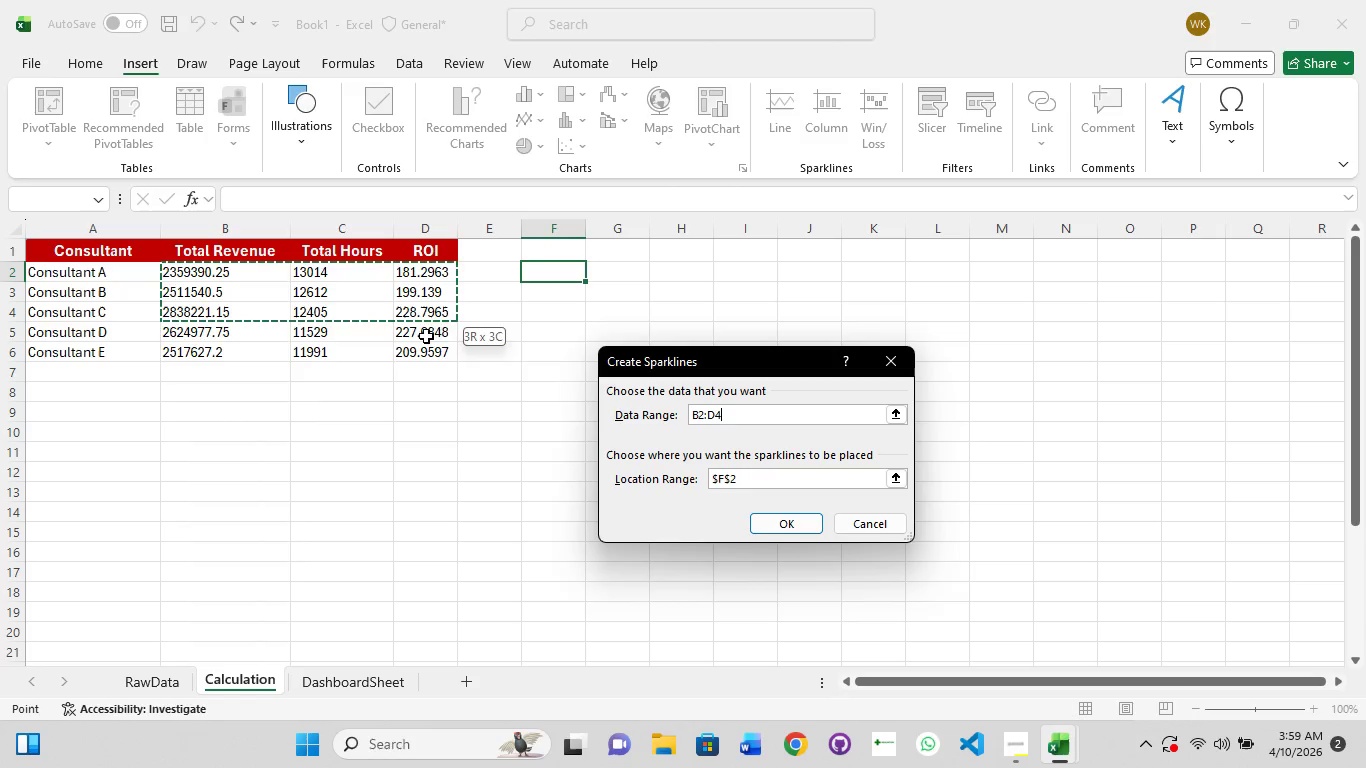 
left_click([428, 338])
 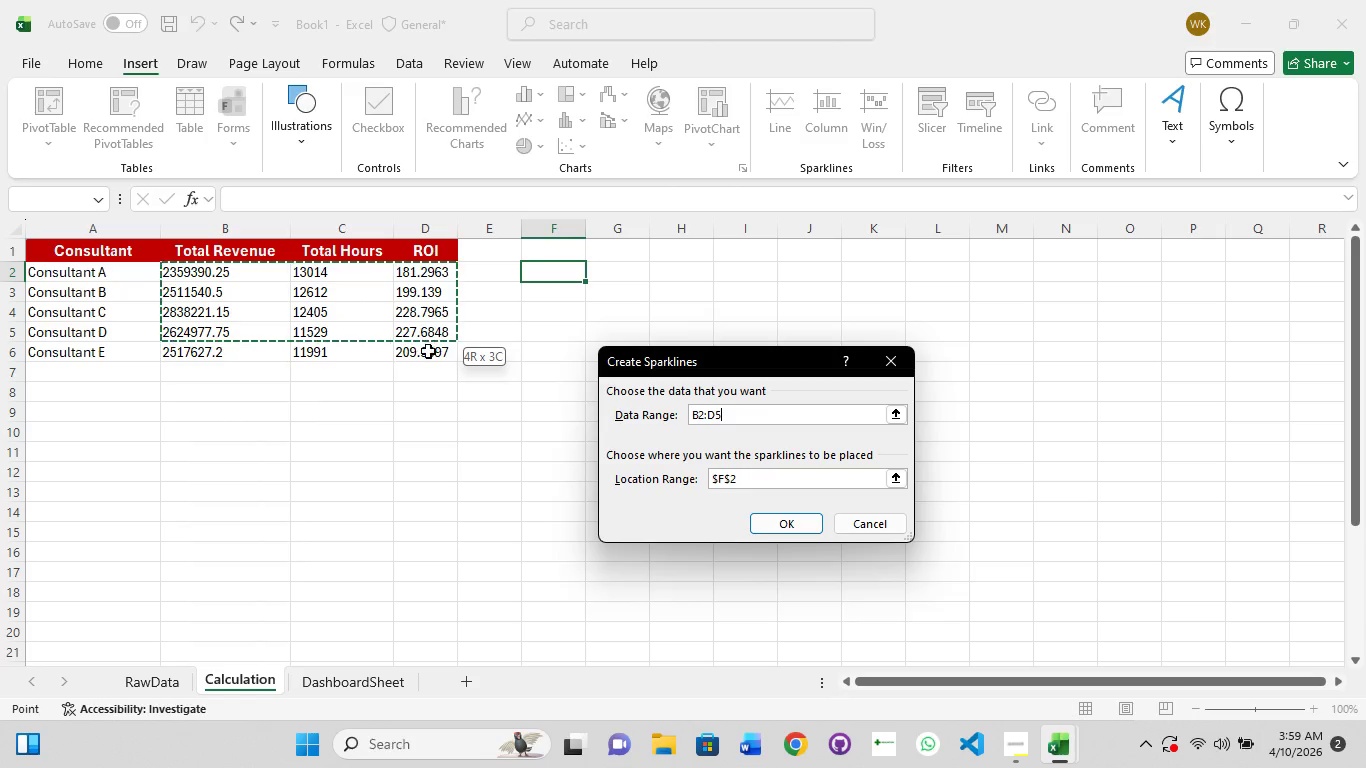 
hold_key(key=ShiftLeft, duration=0.34)
 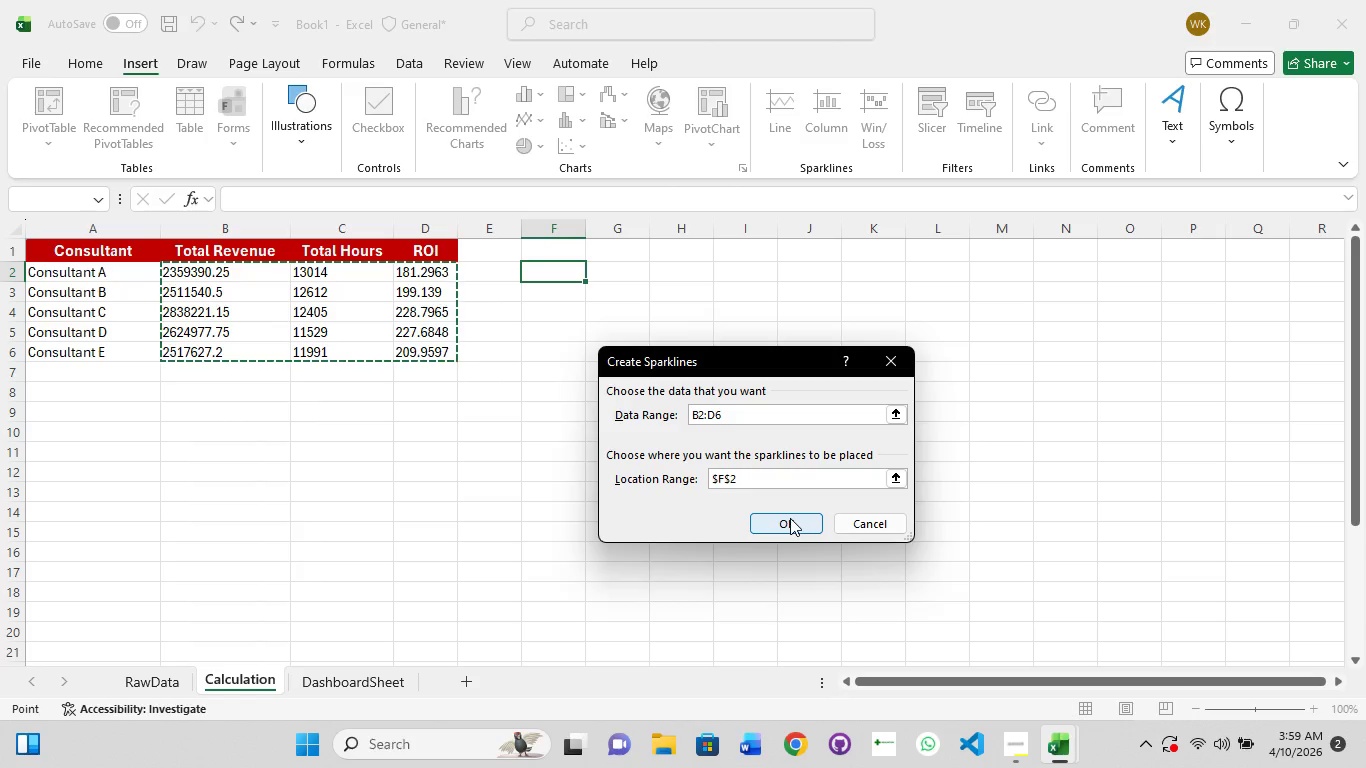 
left_click([789, 518])
 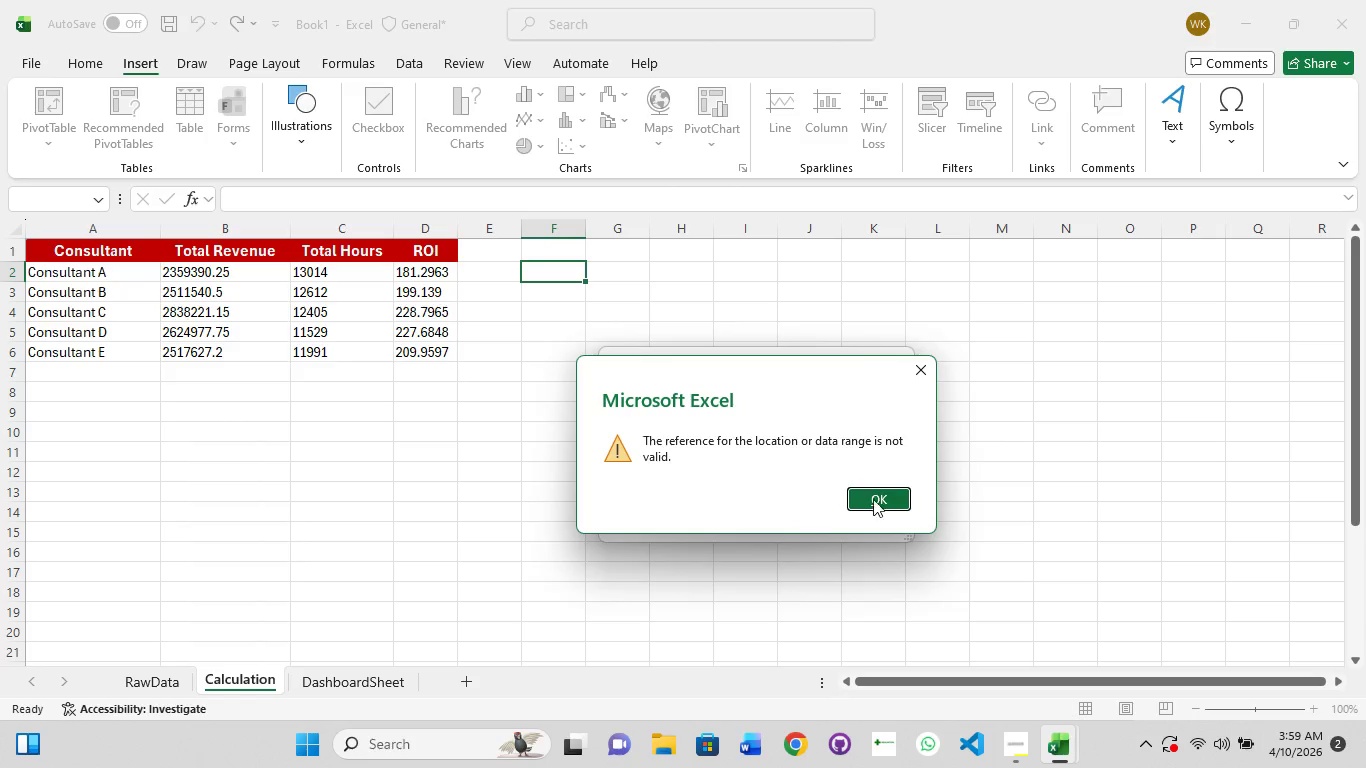 
left_click([906, 500])
 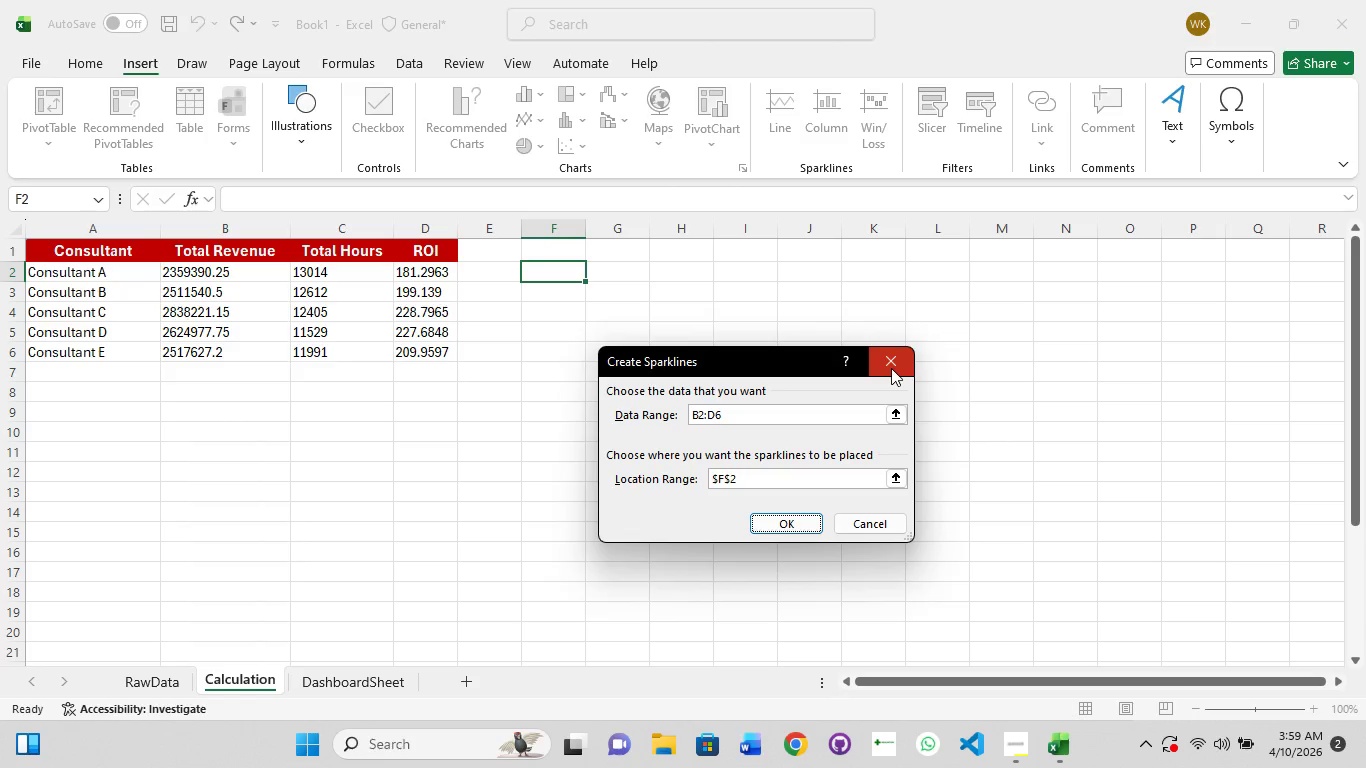 
left_click([891, 367])
 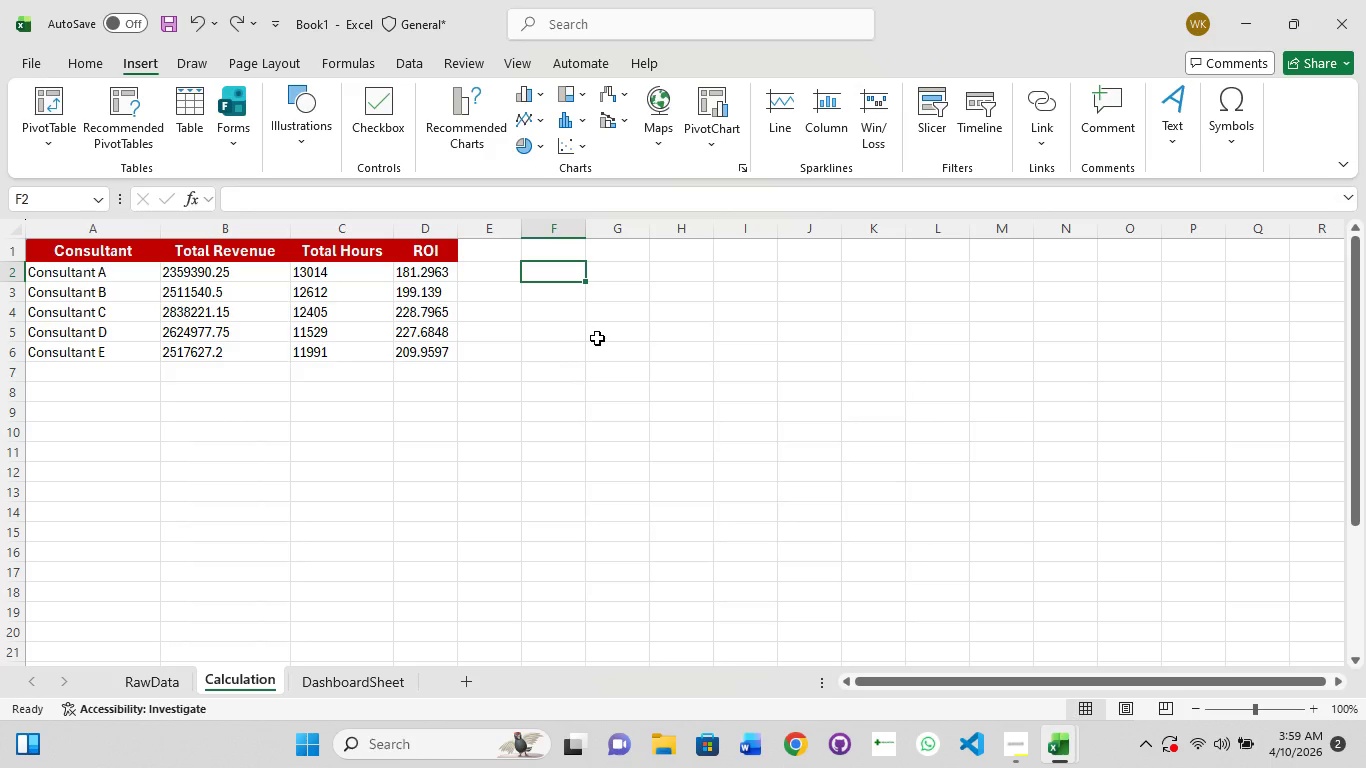 
wait(37.16)
 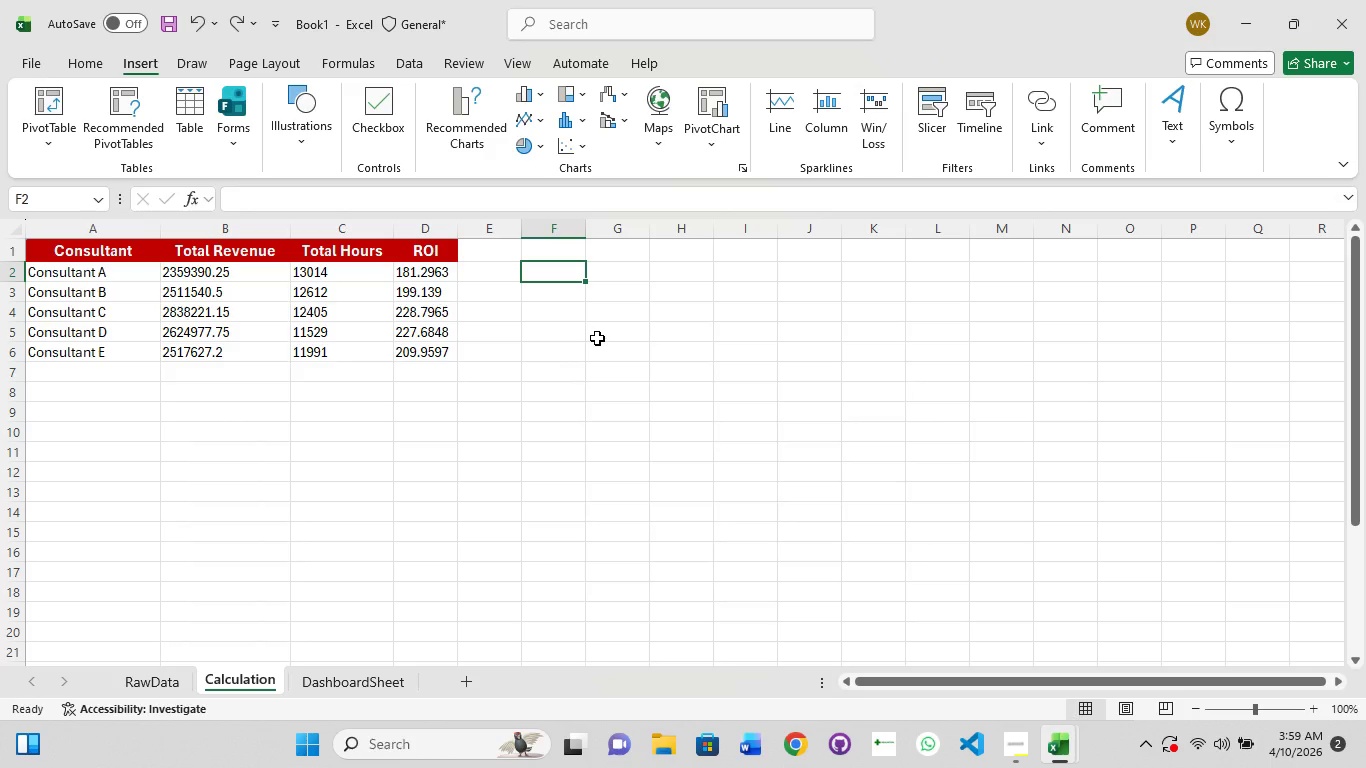 
left_click([996, 647])
 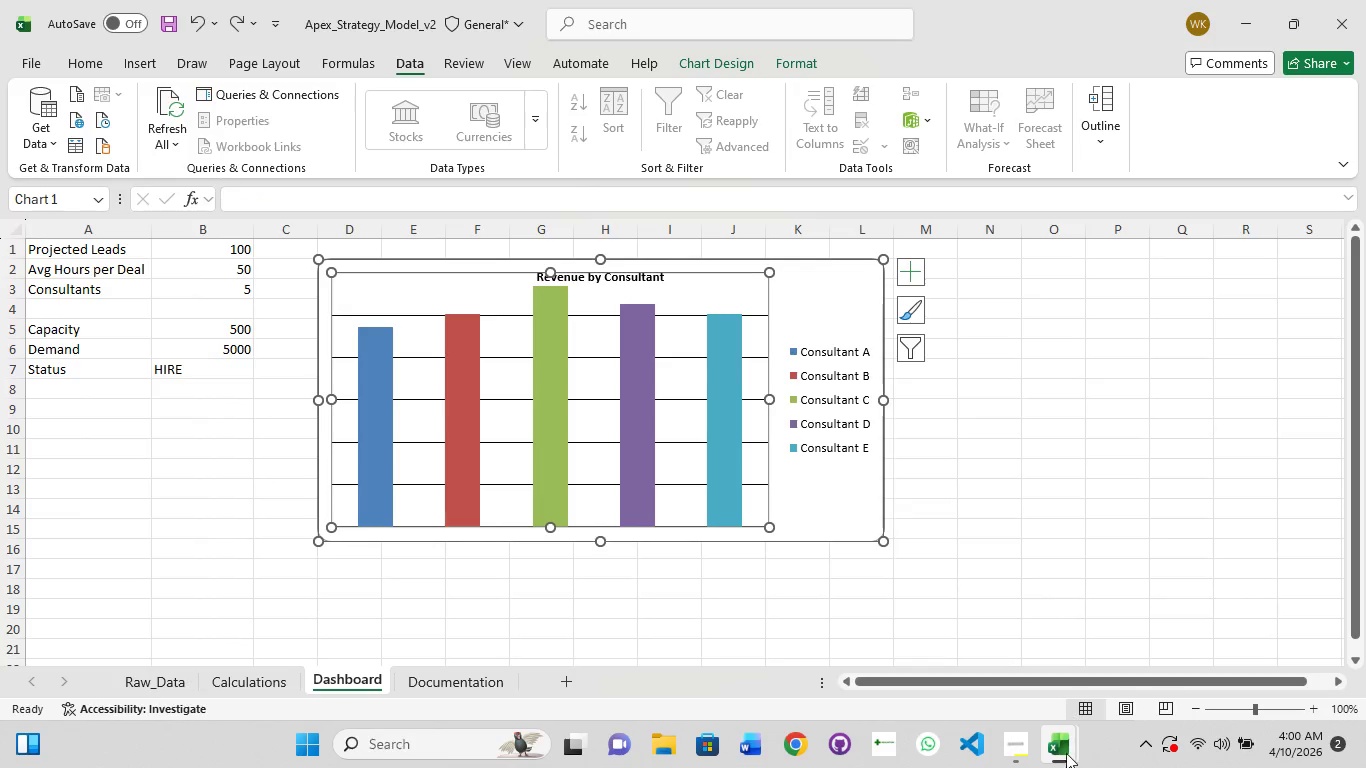 
wait(5.83)
 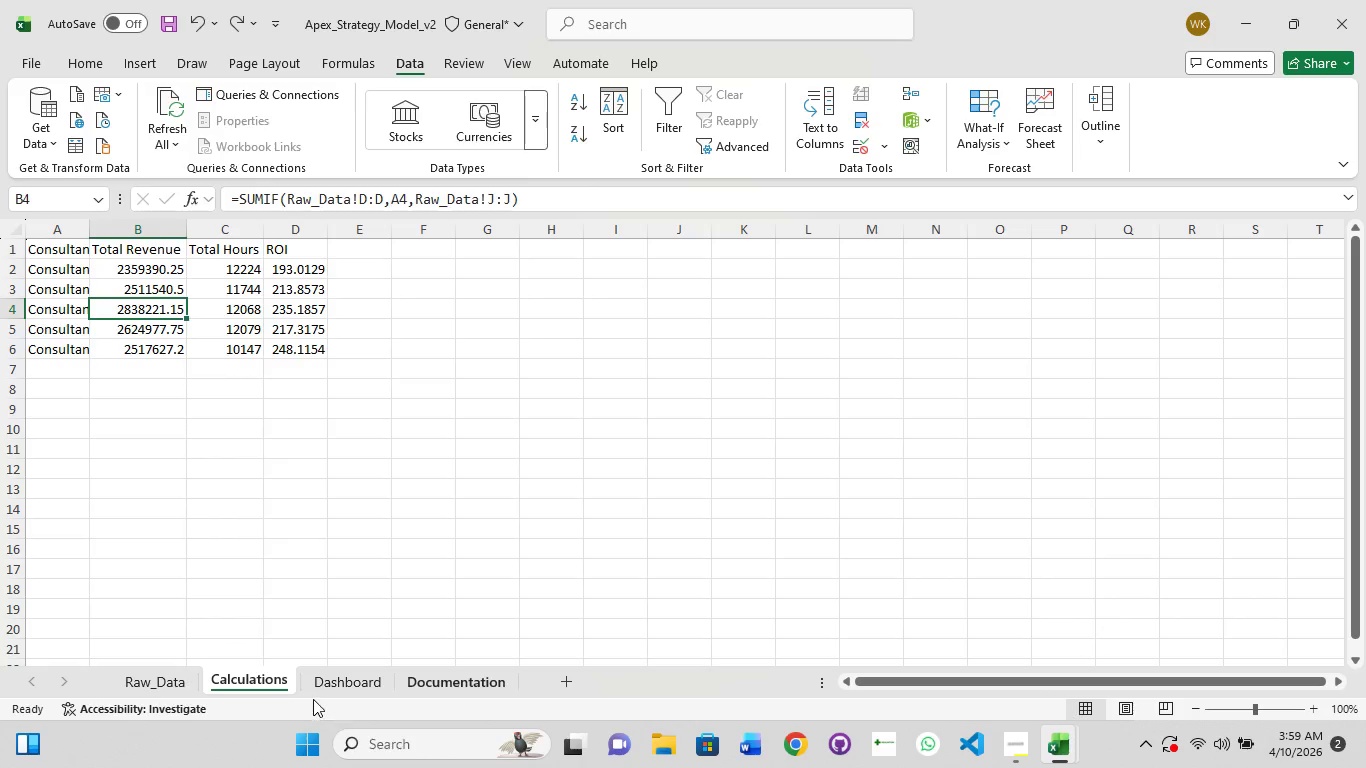 
left_click([1128, 666])
 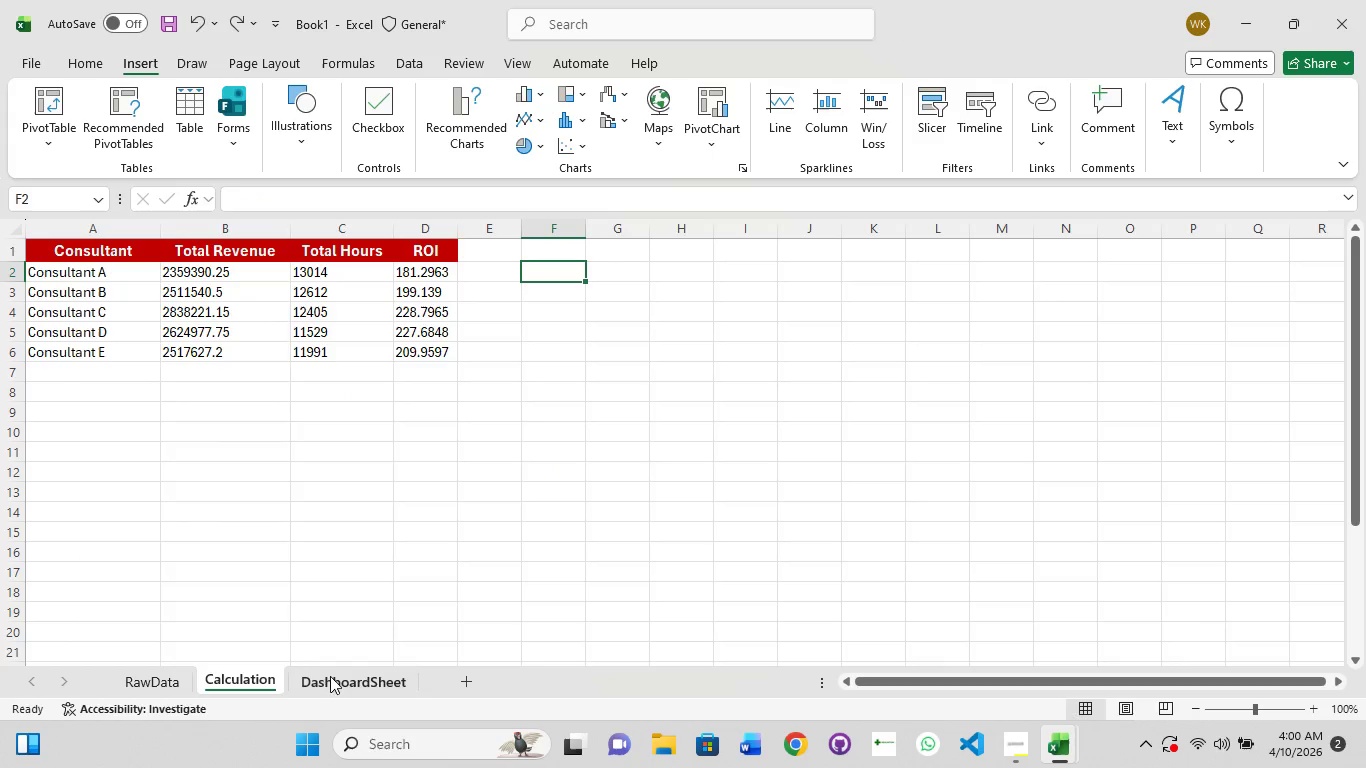 
left_click([373, 679])
 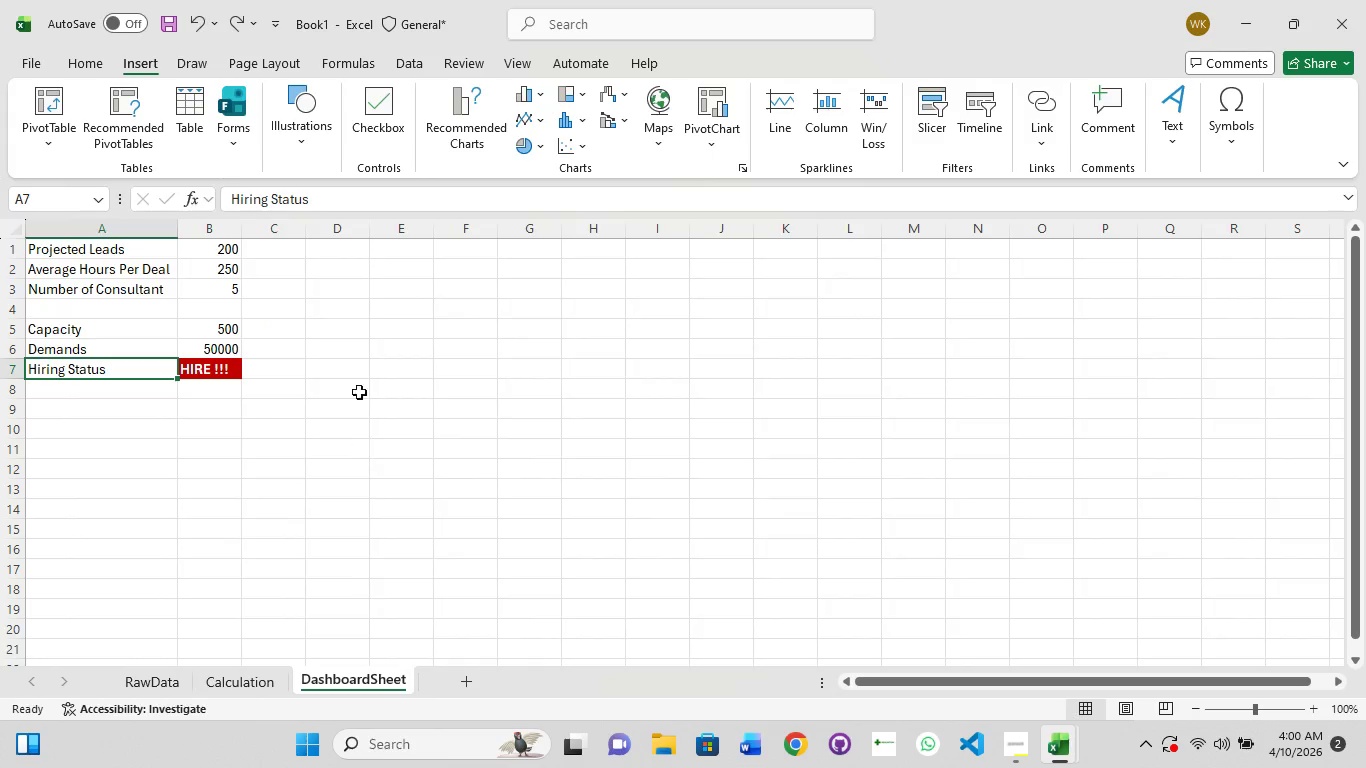 
left_click([357, 371])
 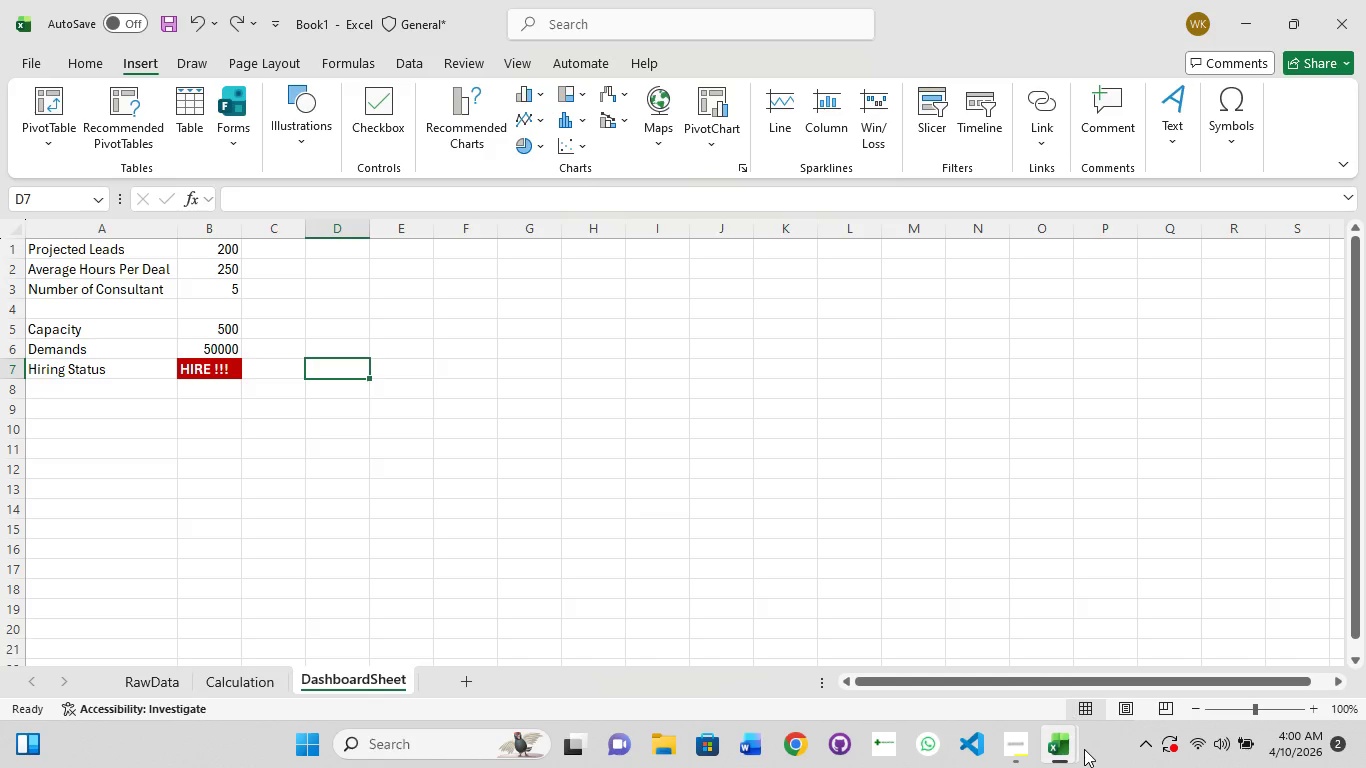 
wait(5.34)
 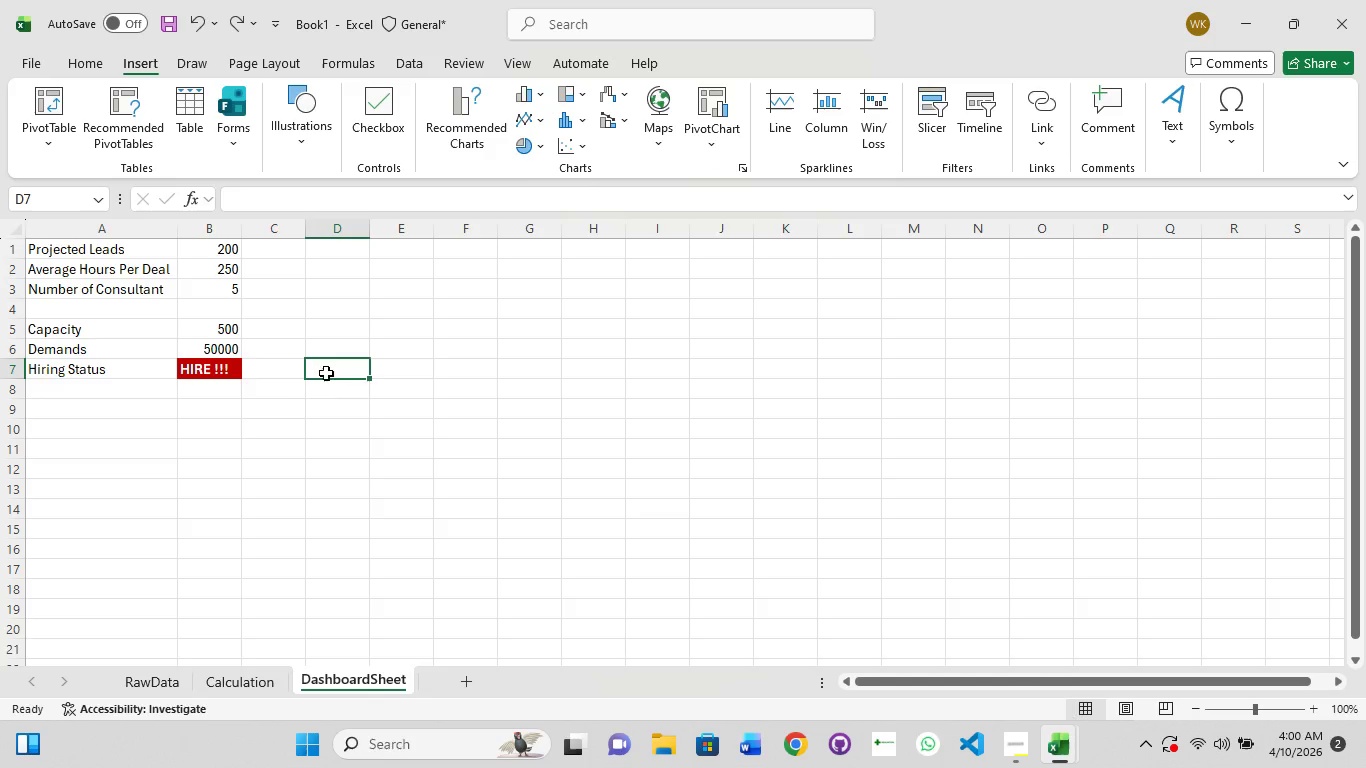 
left_click([982, 666])
 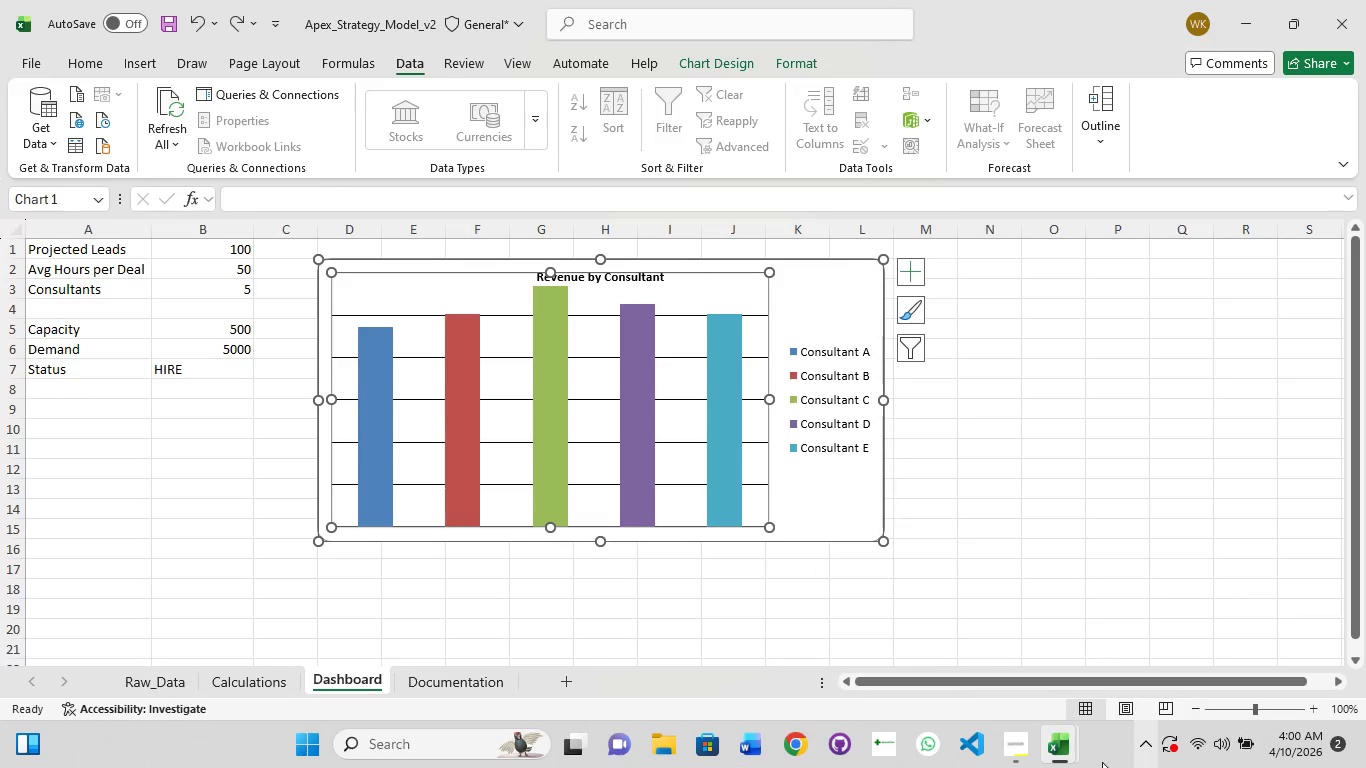 
left_click([1125, 678])
 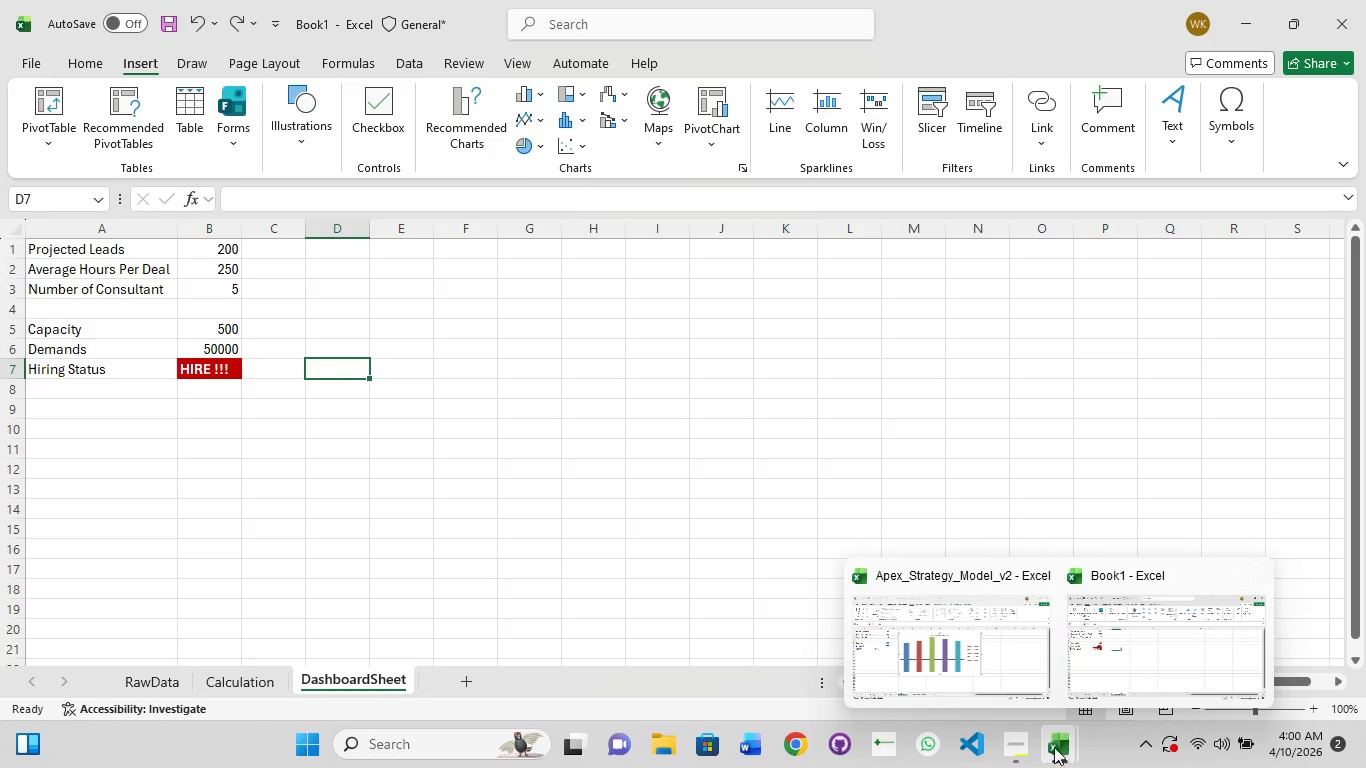 
left_click([970, 663])
 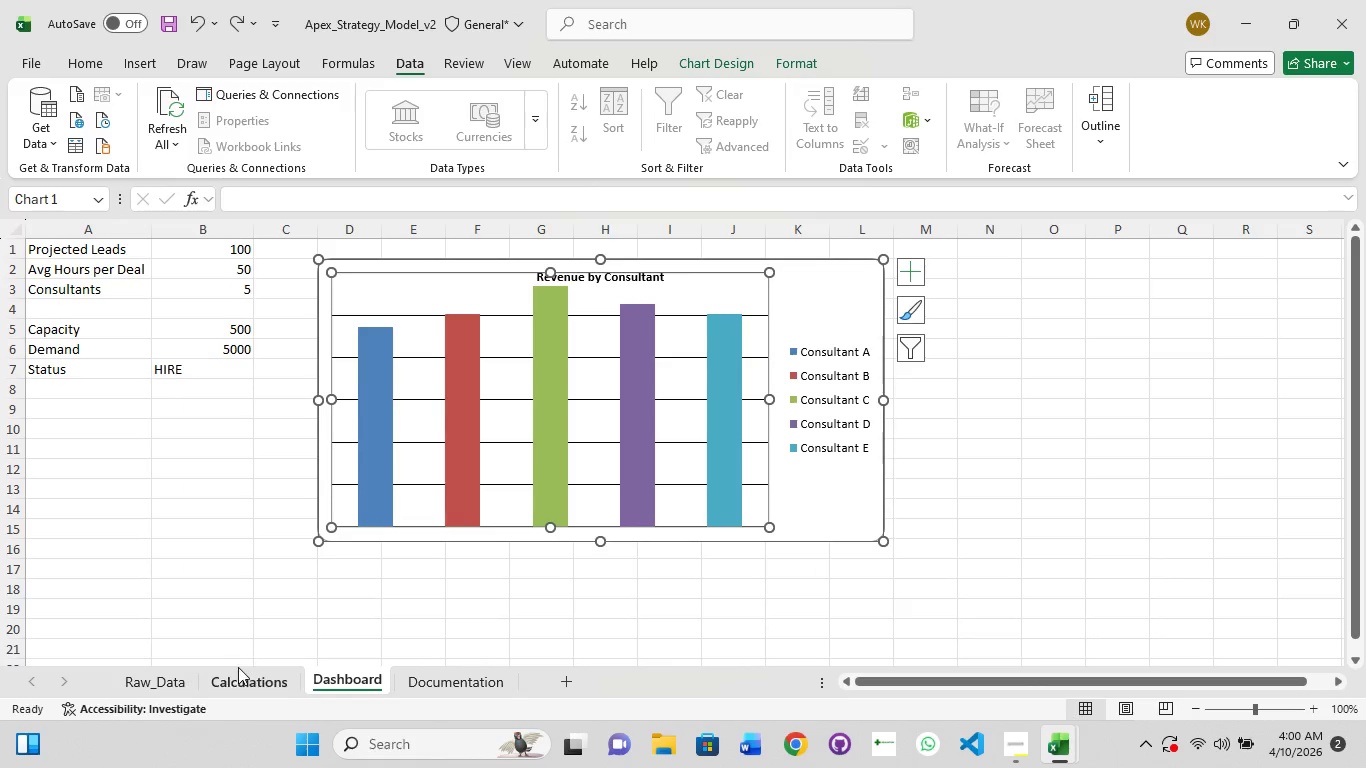 
left_click([236, 681])
 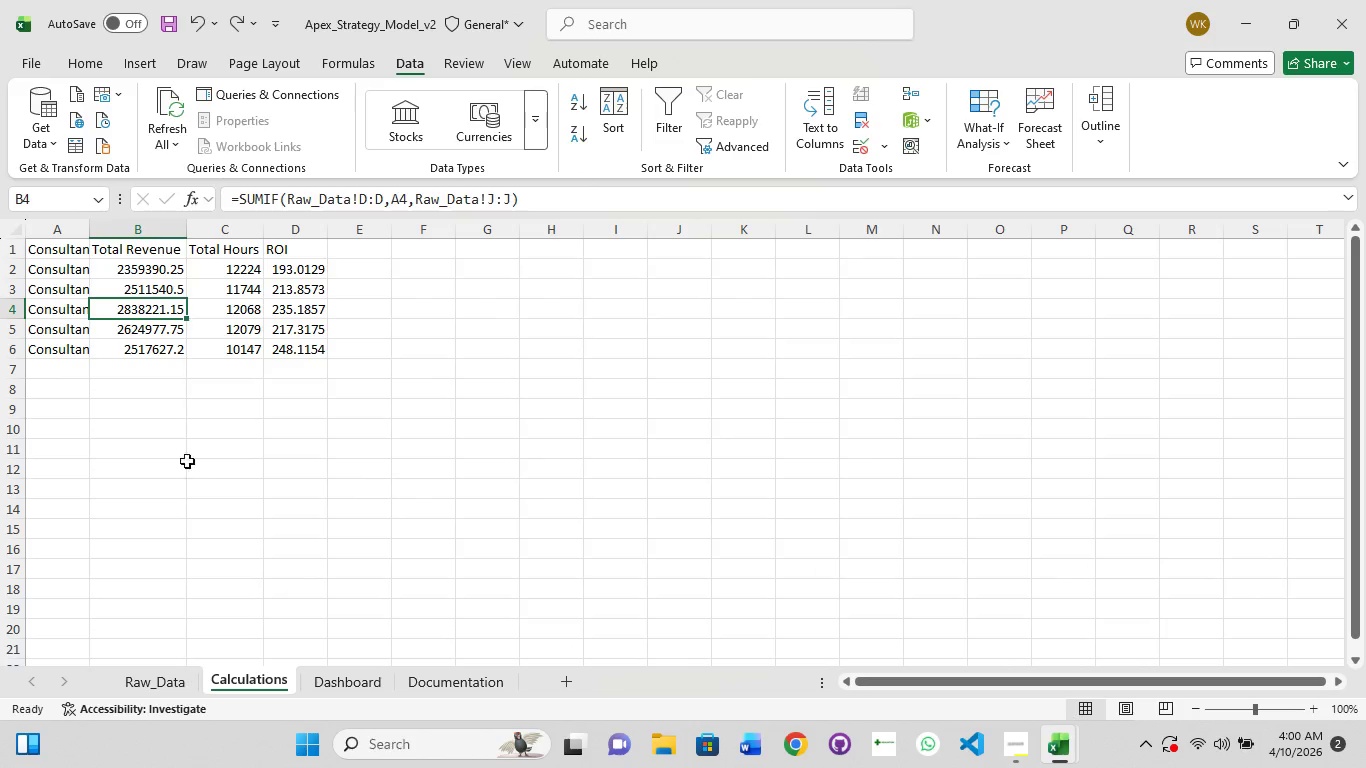 
double_click([89, 229])
 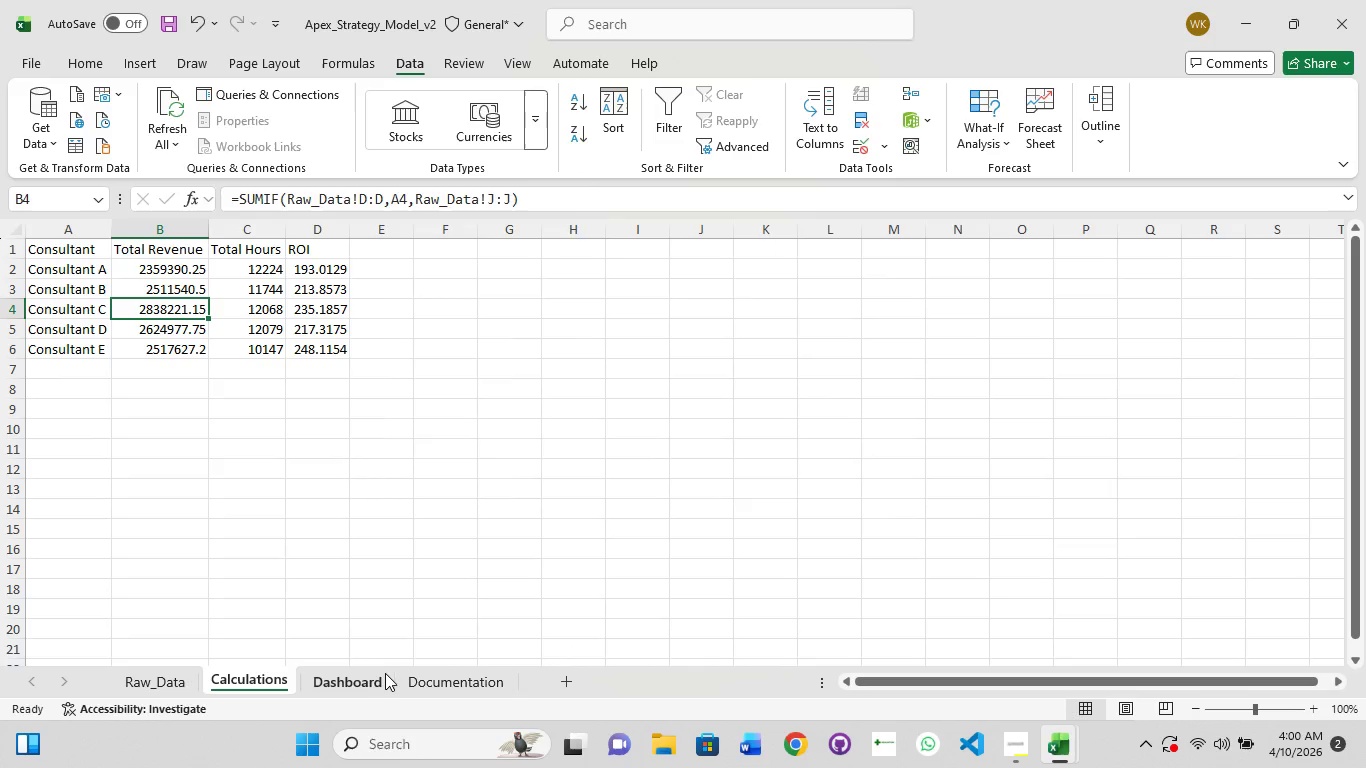 
left_click([363, 672])
 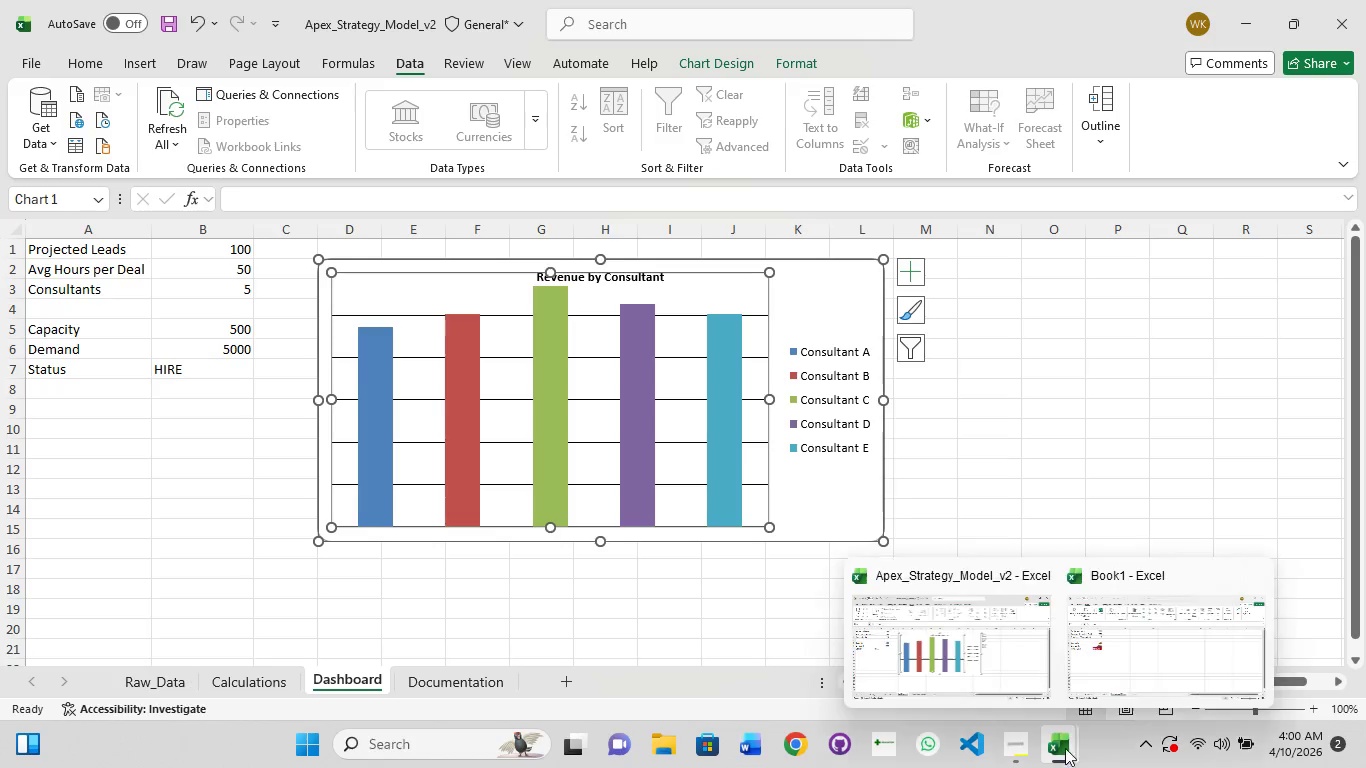 
left_click([1123, 653])
 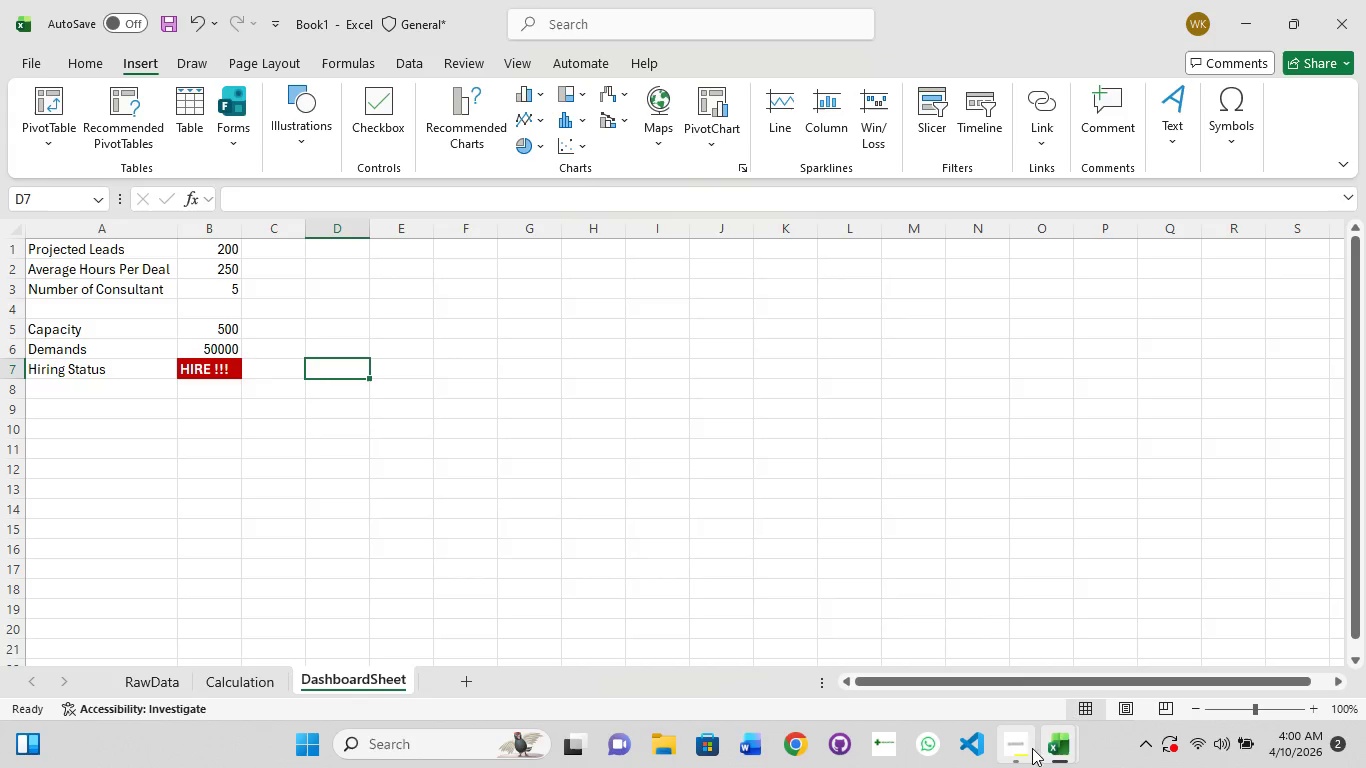 
left_click([956, 656])
 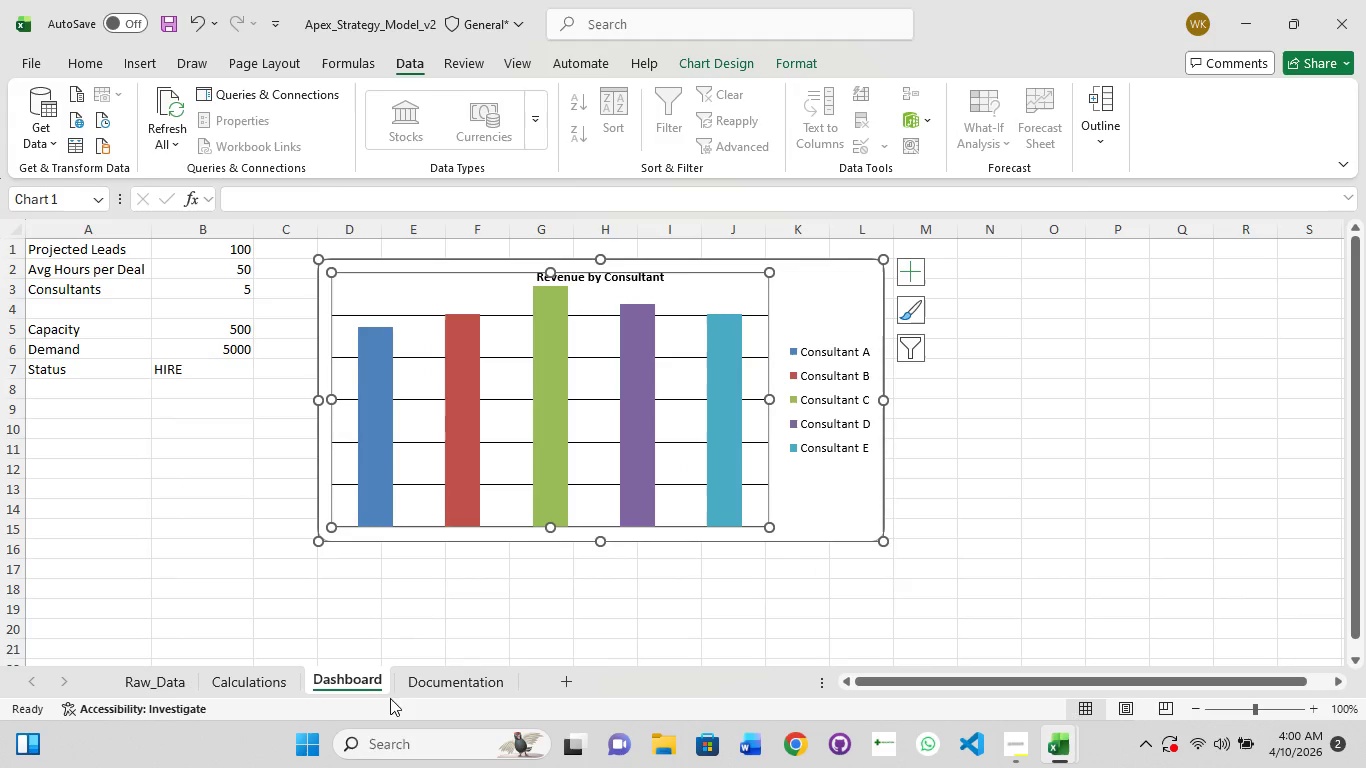 
left_click([432, 681])
 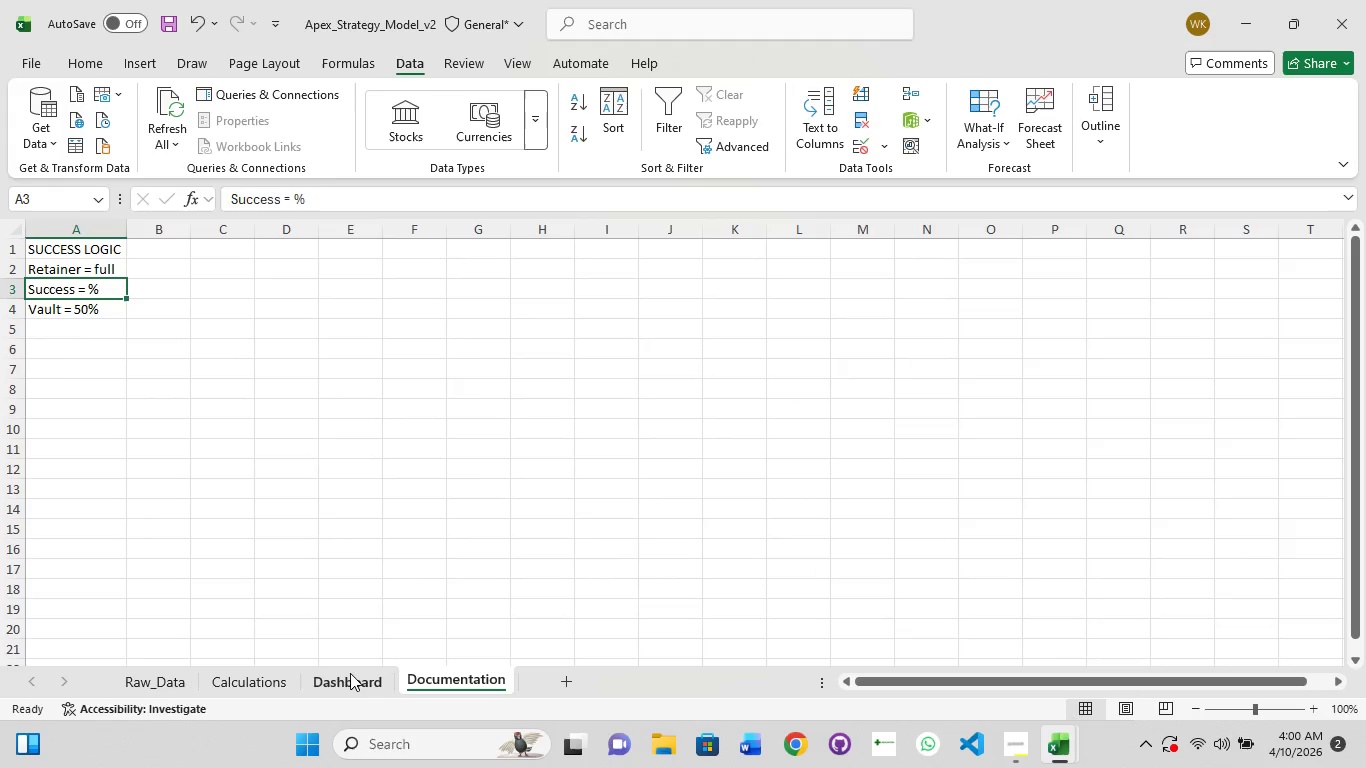 
left_click([348, 674])
 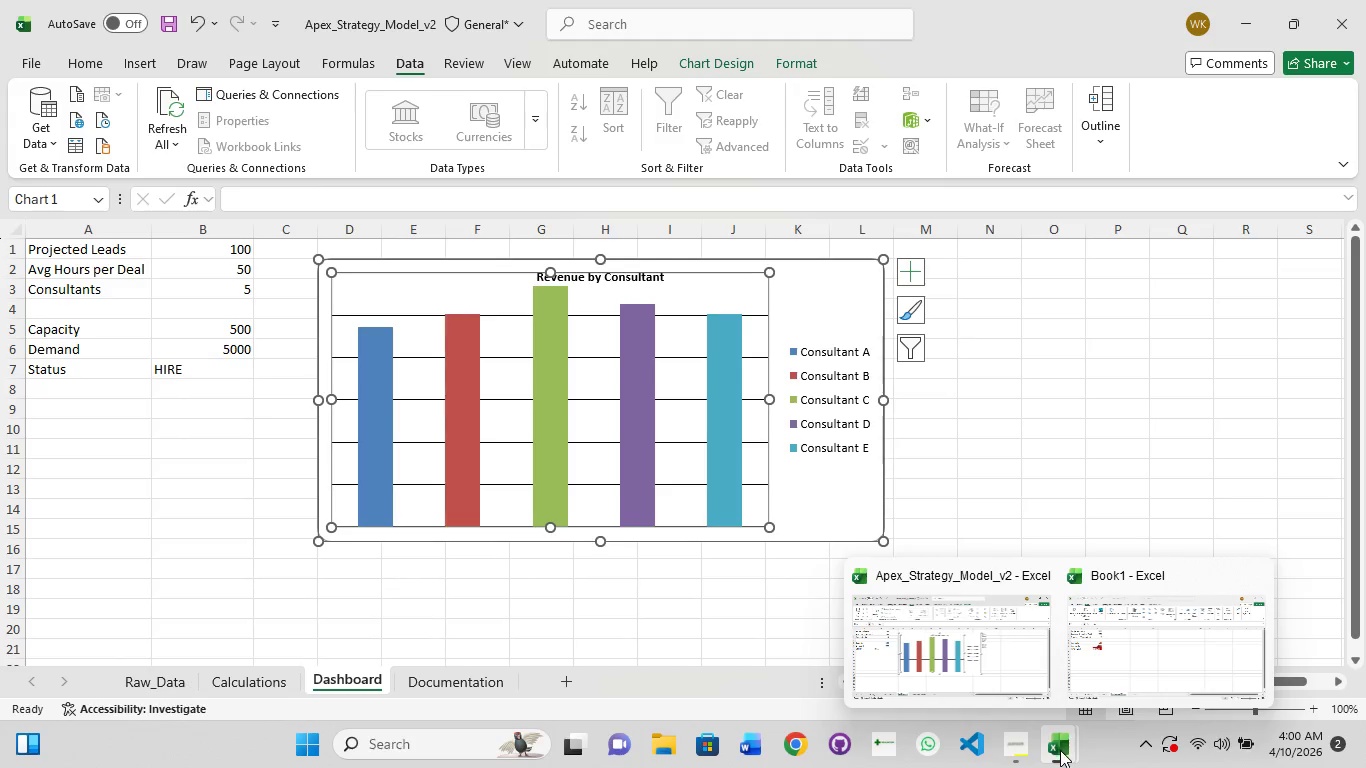 
left_click([1147, 661])
 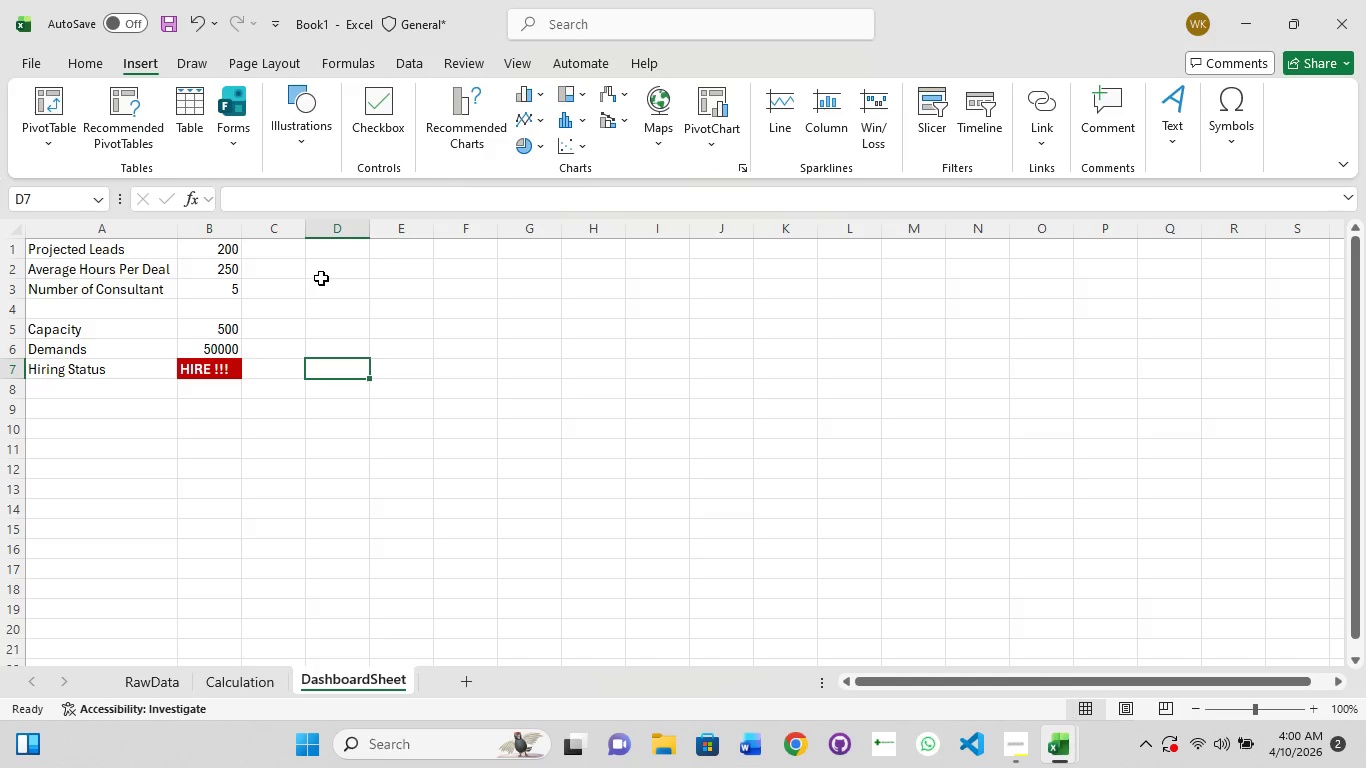 
wait(9.61)
 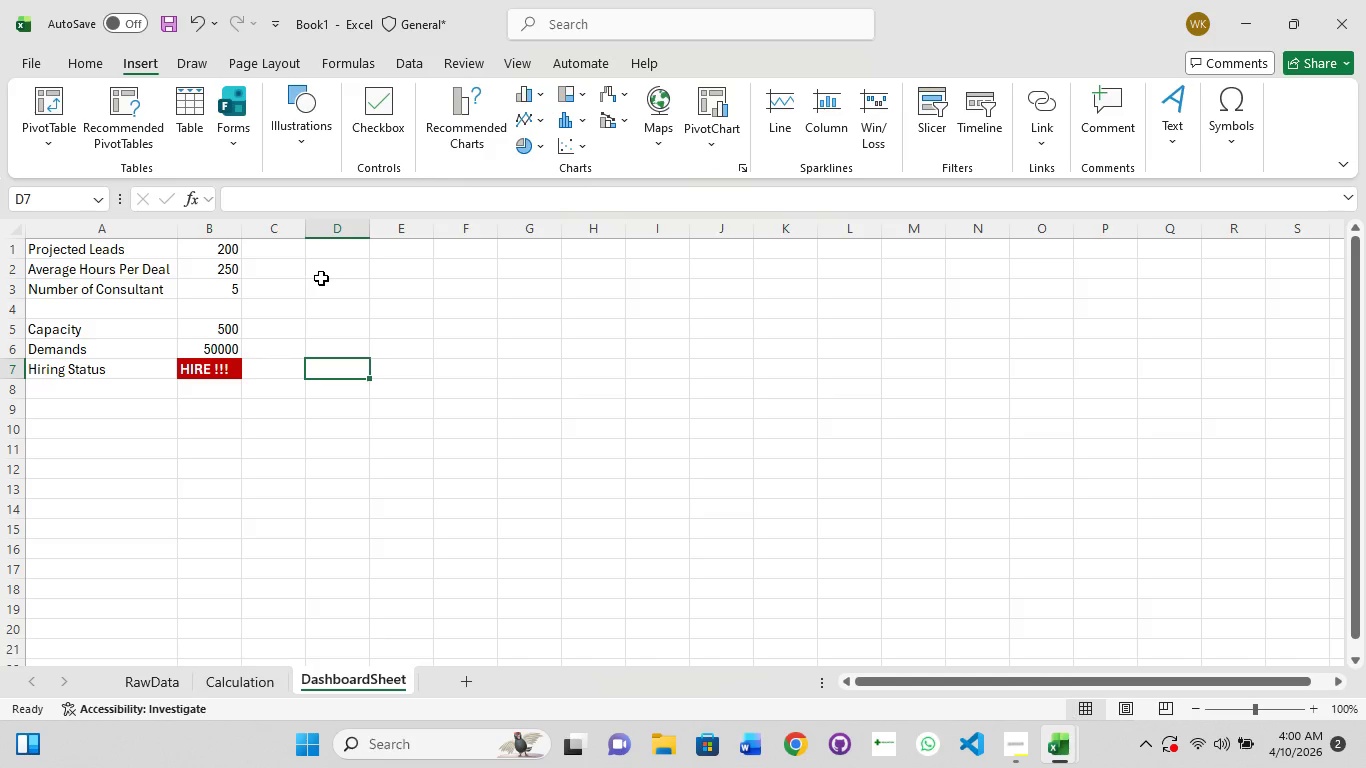 
left_click([227, 682])
 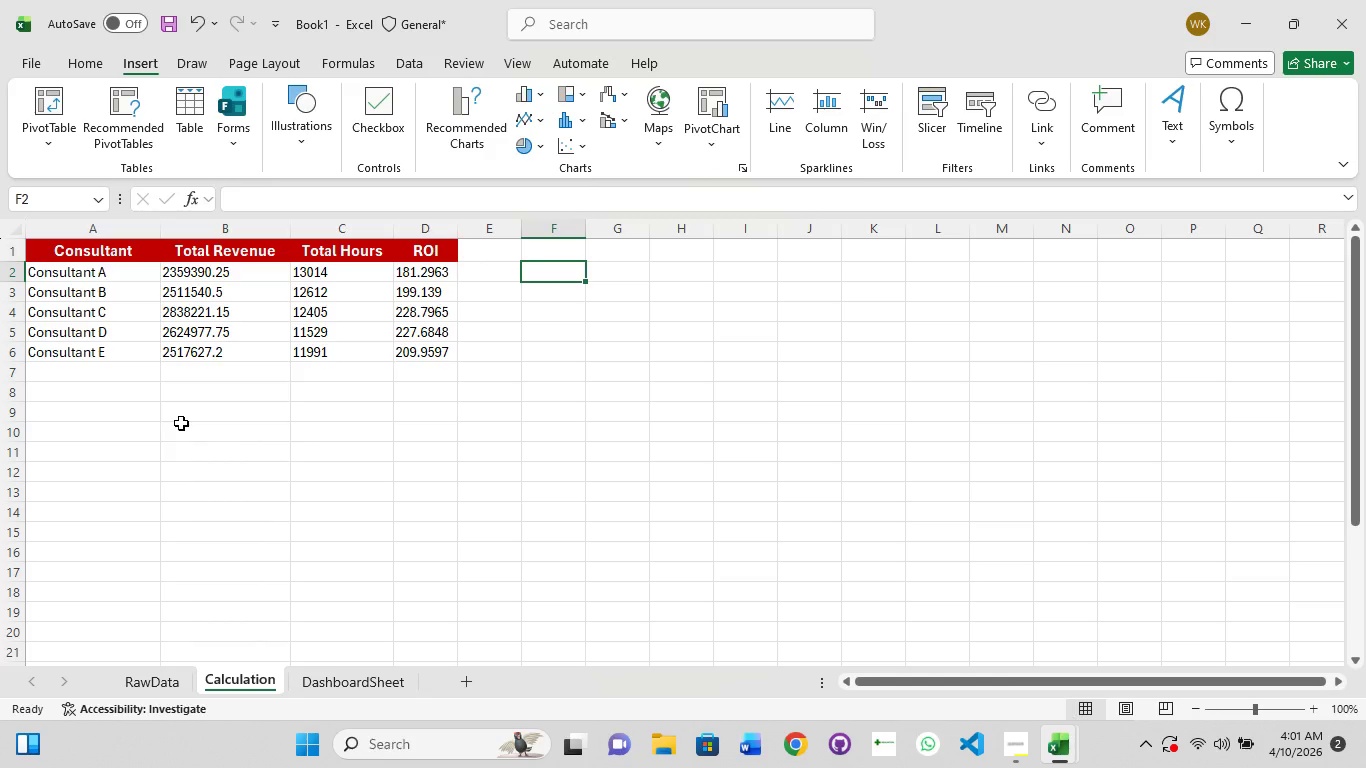 
wait(61.45)
 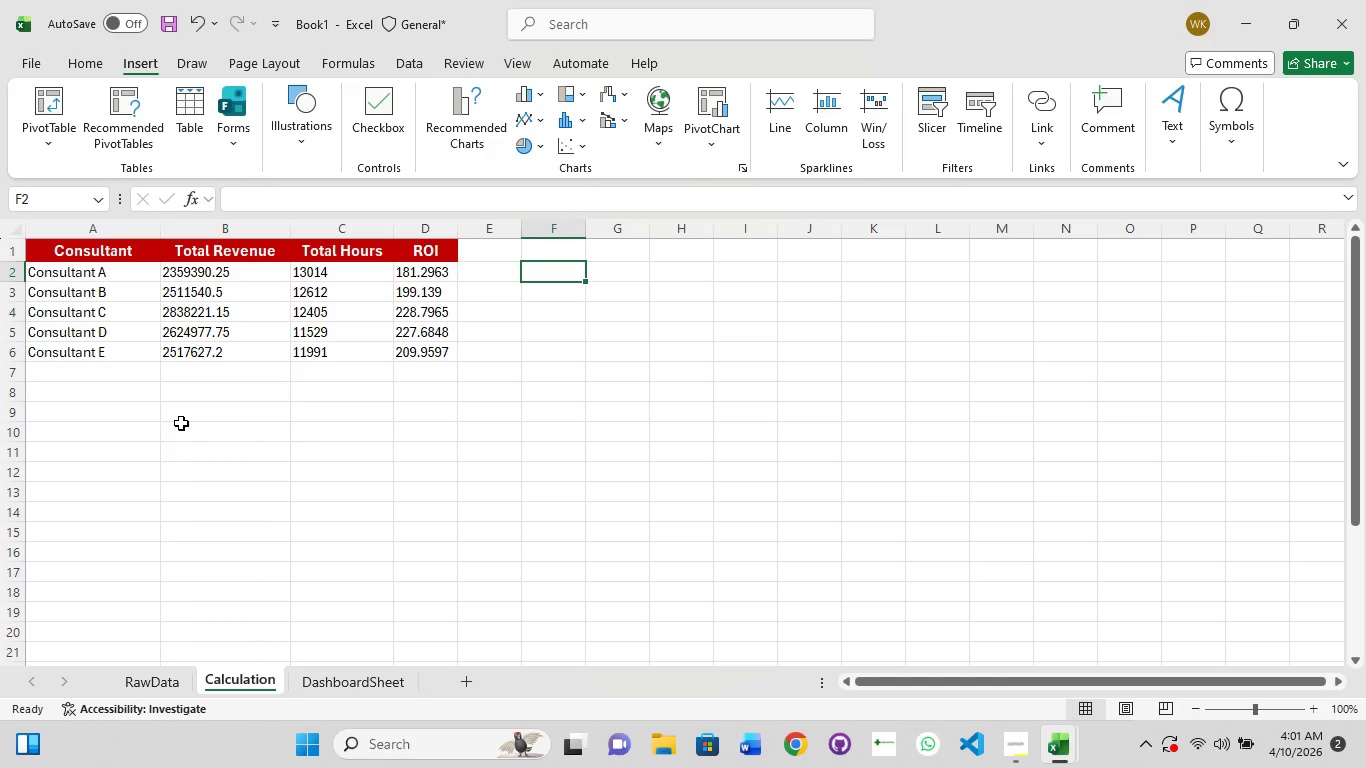 
left_click([477, 271])
 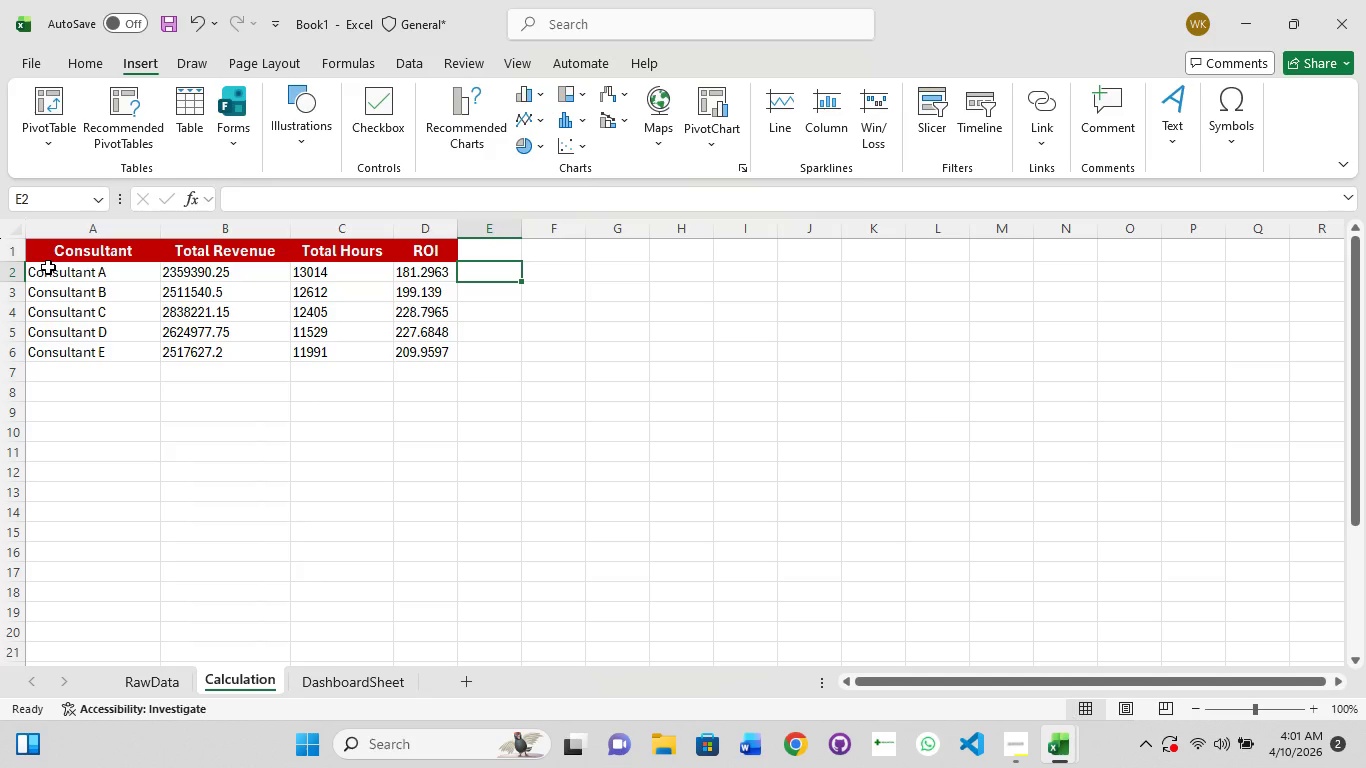 
wait(8.77)
 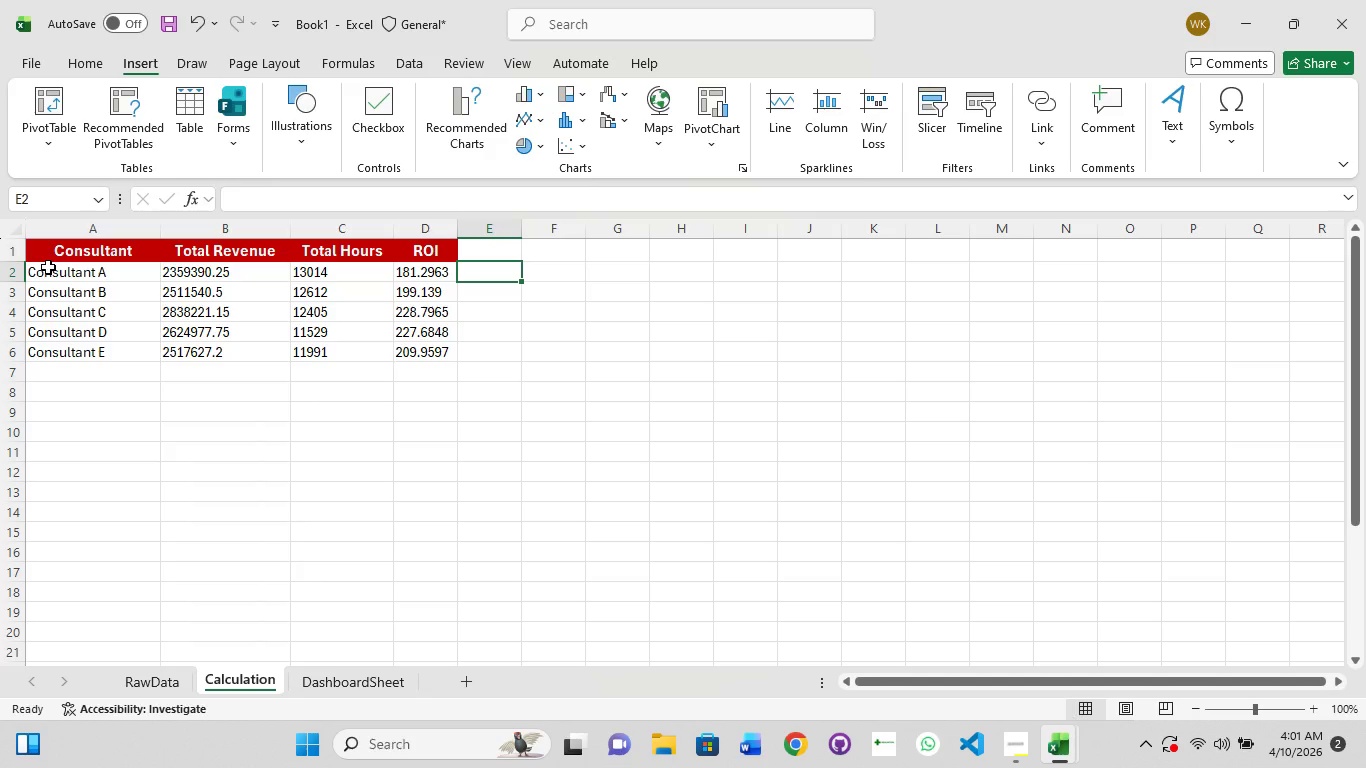 
left_click([88, 255])
 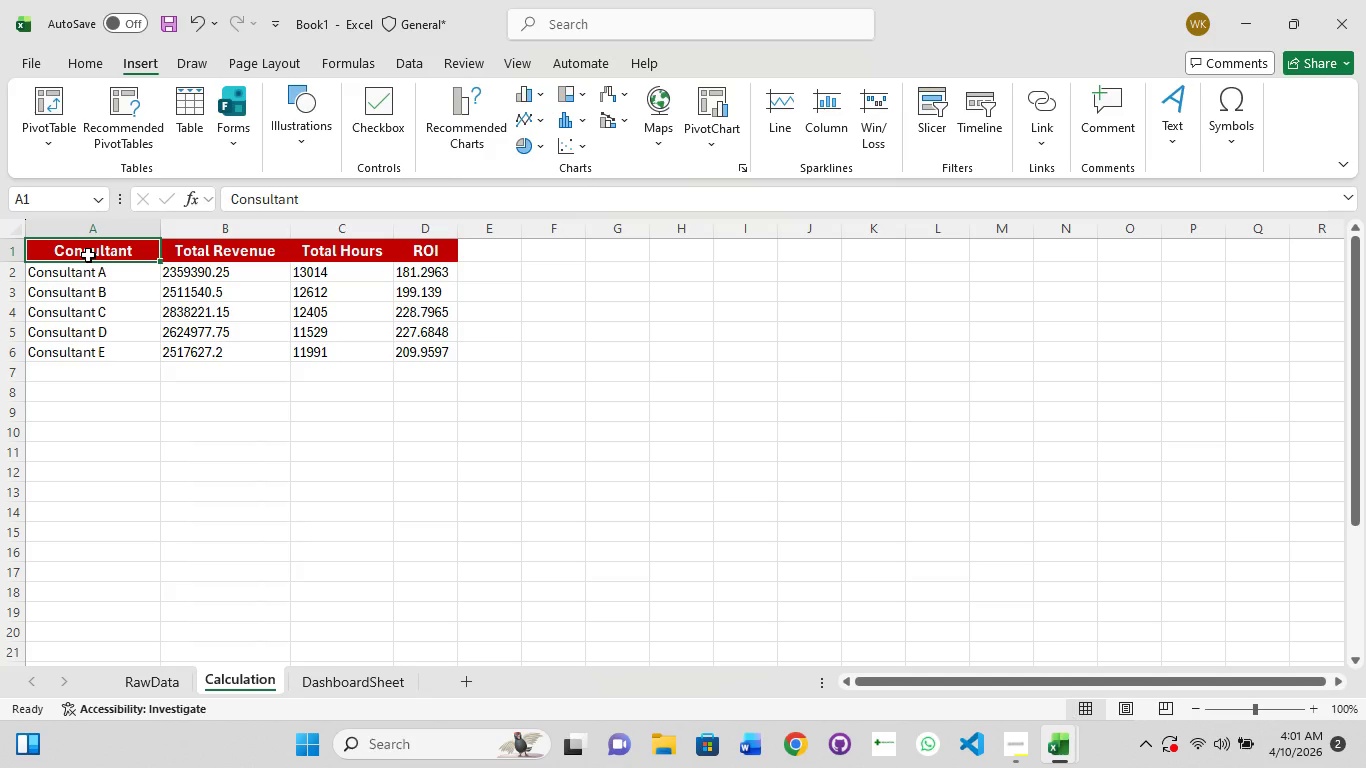 
hold_key(key=ShiftLeft, duration=1.52)
left_click([207, 248])
 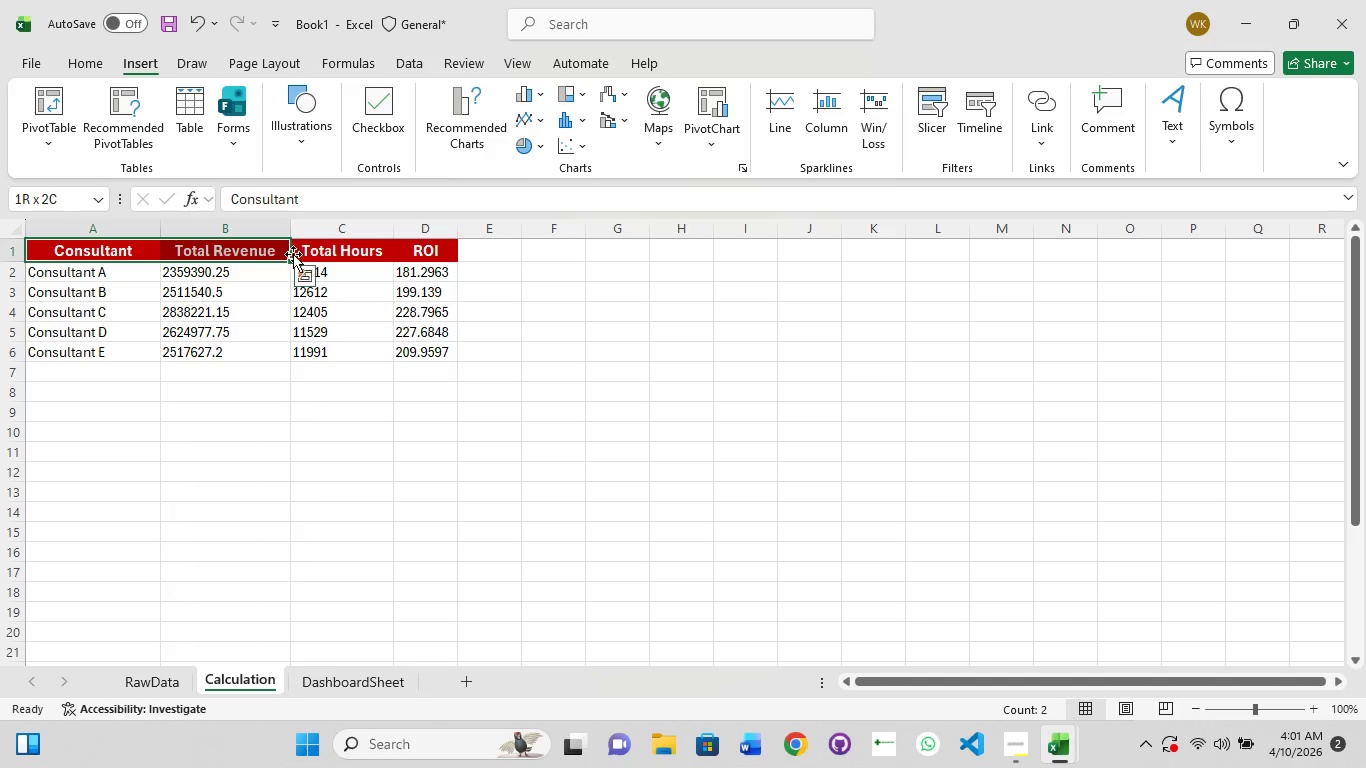 
hold_key(key=ShiftLeft, duration=1.52)
left_click([431, 260])
 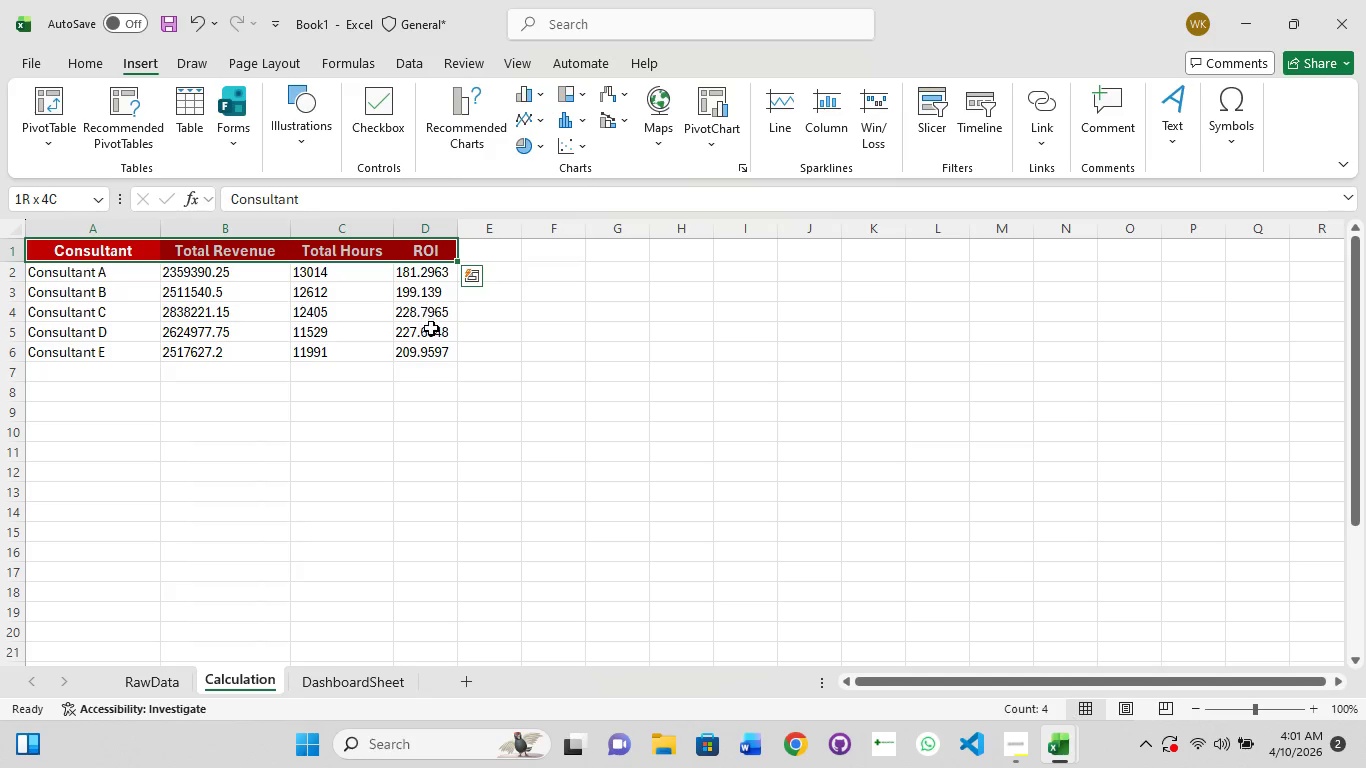 
left_click([431, 328])
 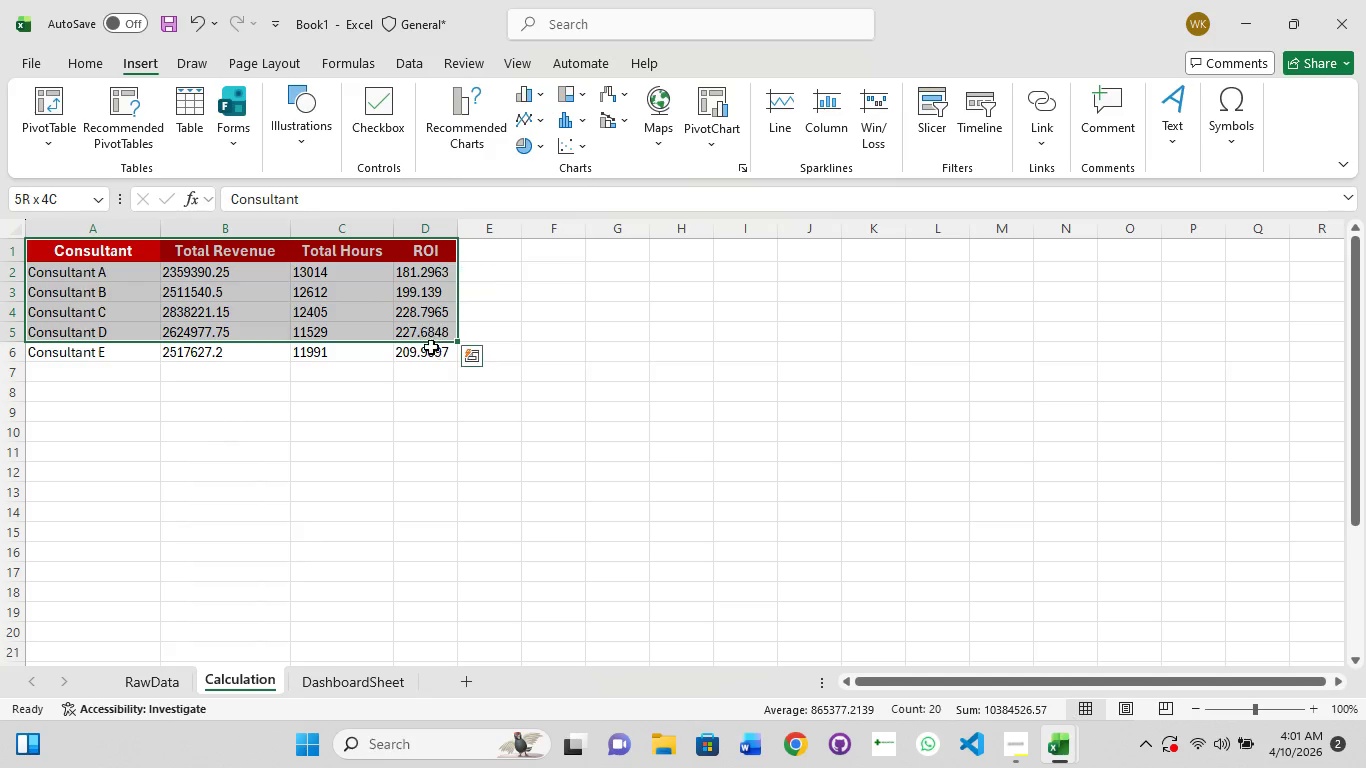 
hold_key(key=ShiftLeft, duration=0.61)
left_click([431, 351])
 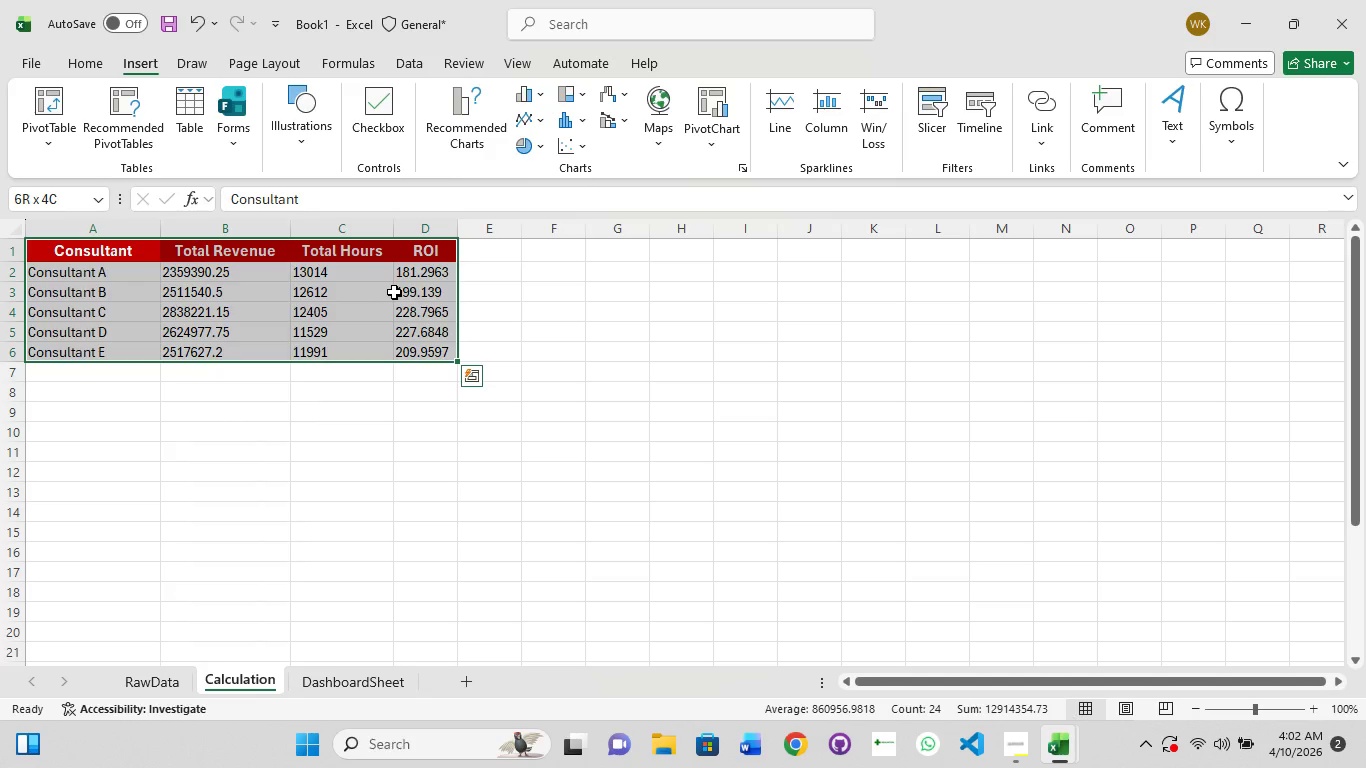 
wait(7.7)
 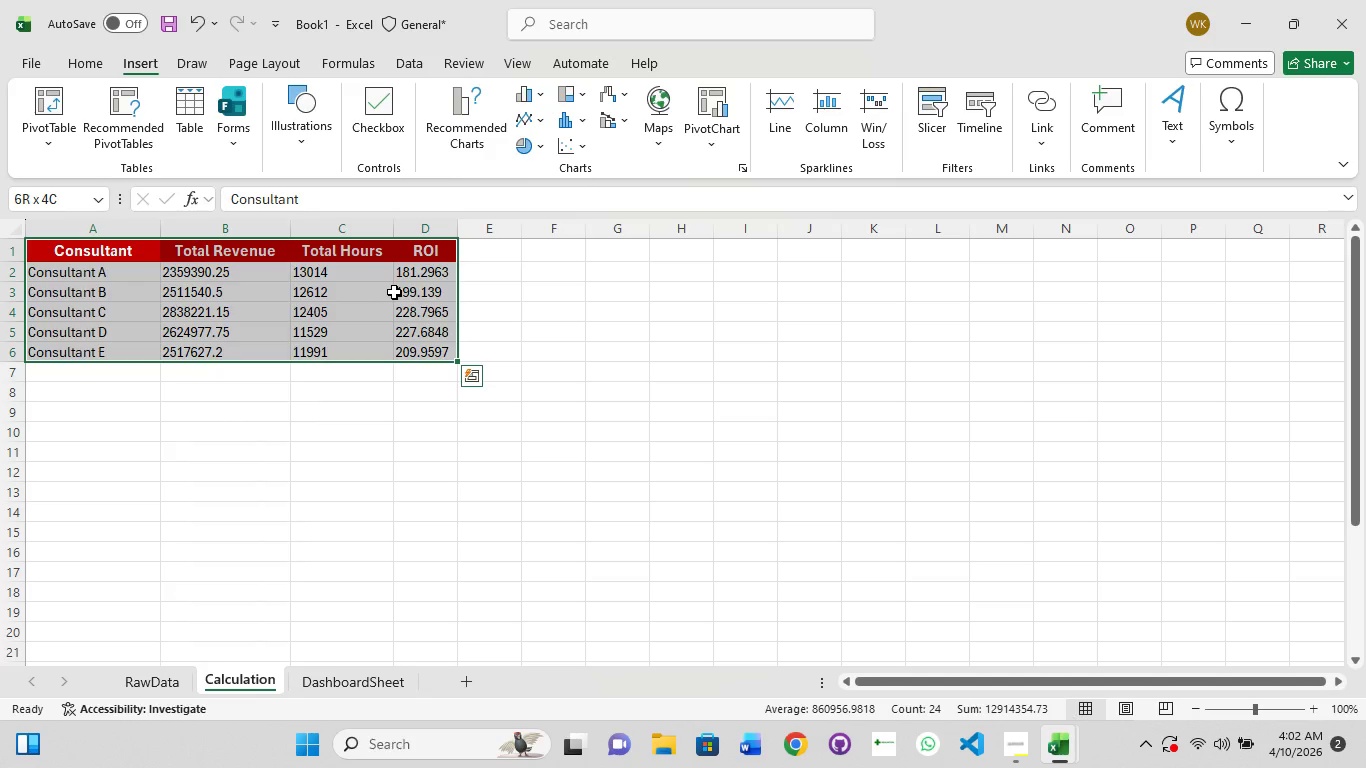 
left_click([169, 127])
 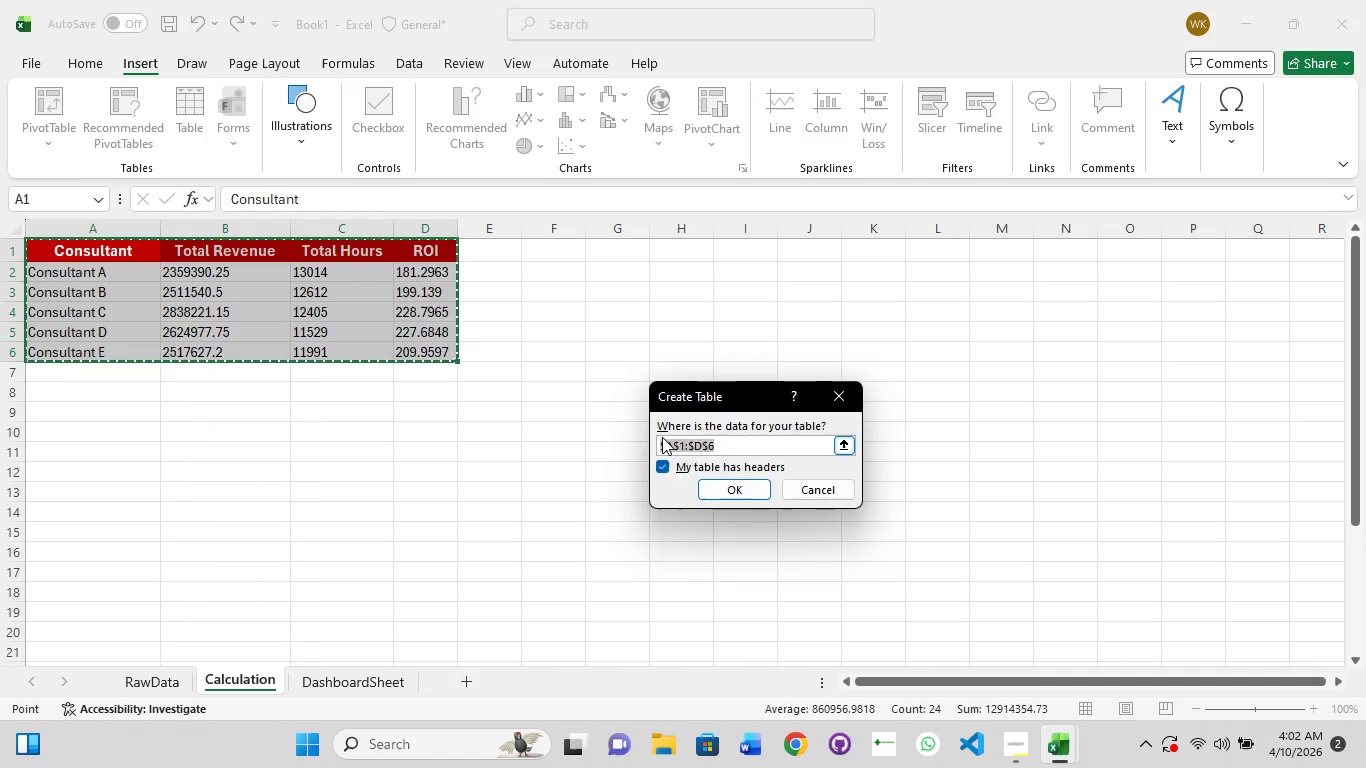 
wait(9.47)
 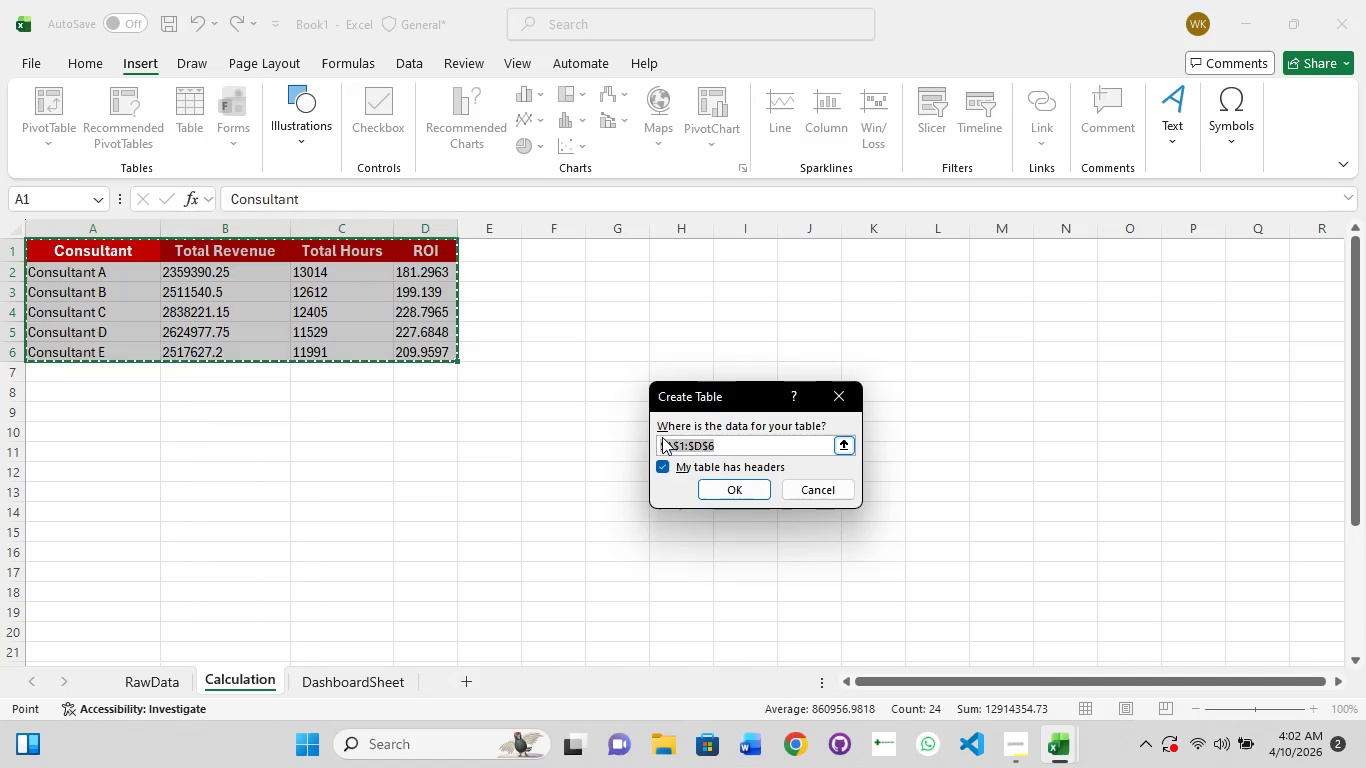 
left_click([746, 484])
 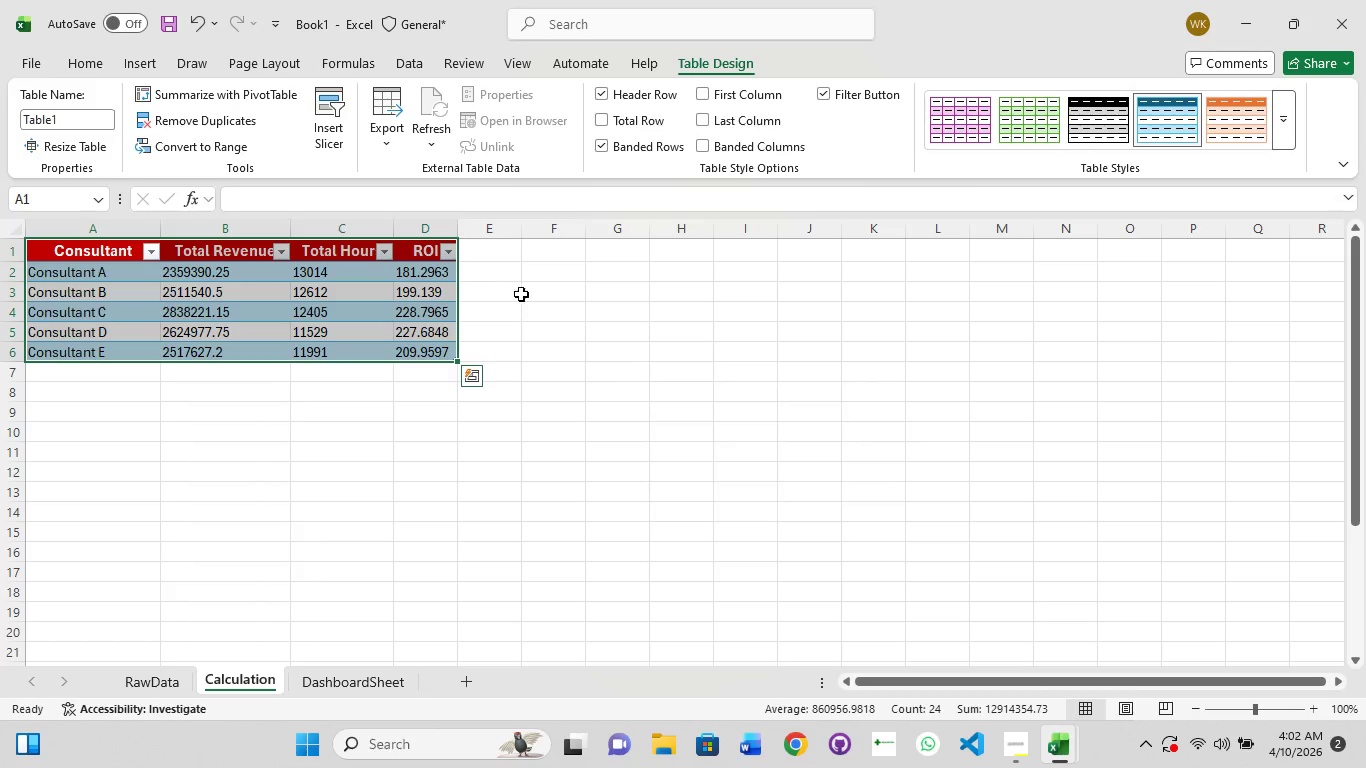 
left_click([525, 288])
 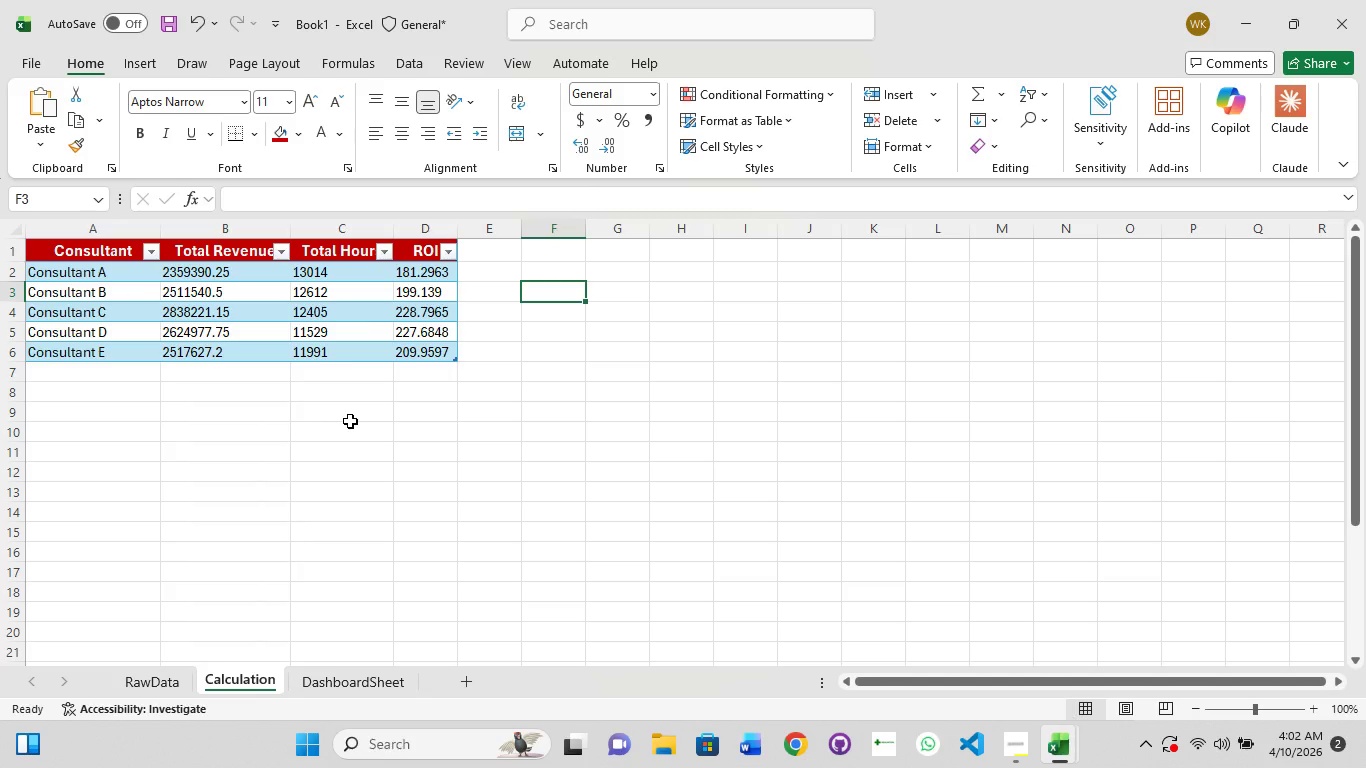 
wait(17.03)
 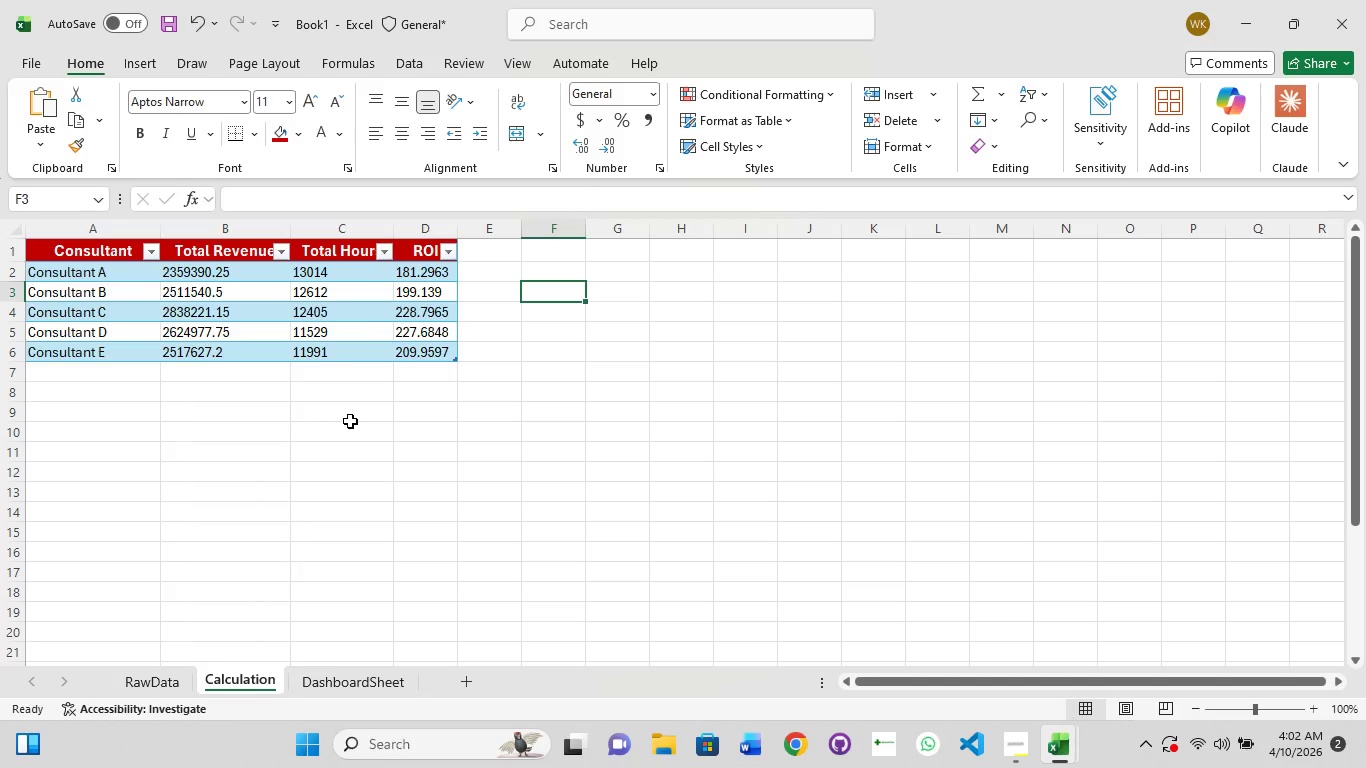 
left_click([449, 251])
 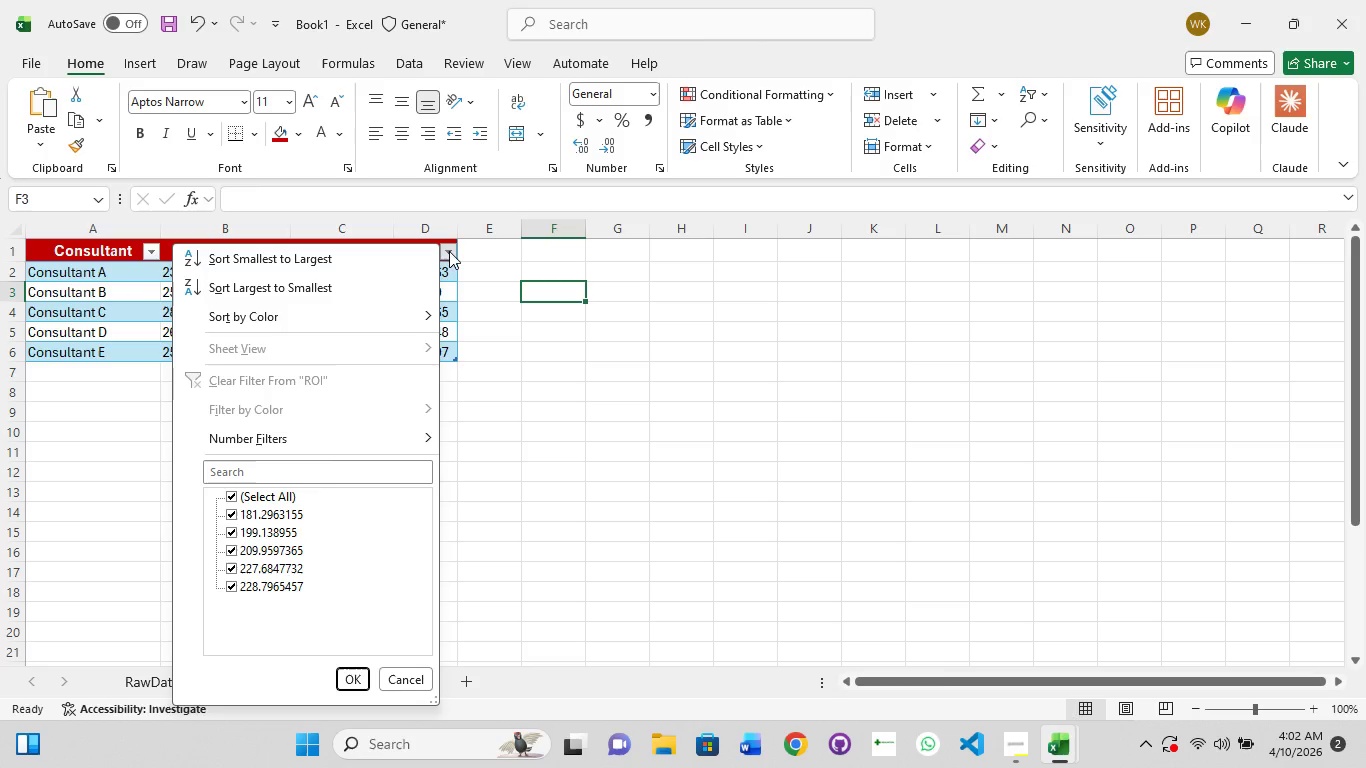 
left_click([449, 251])
 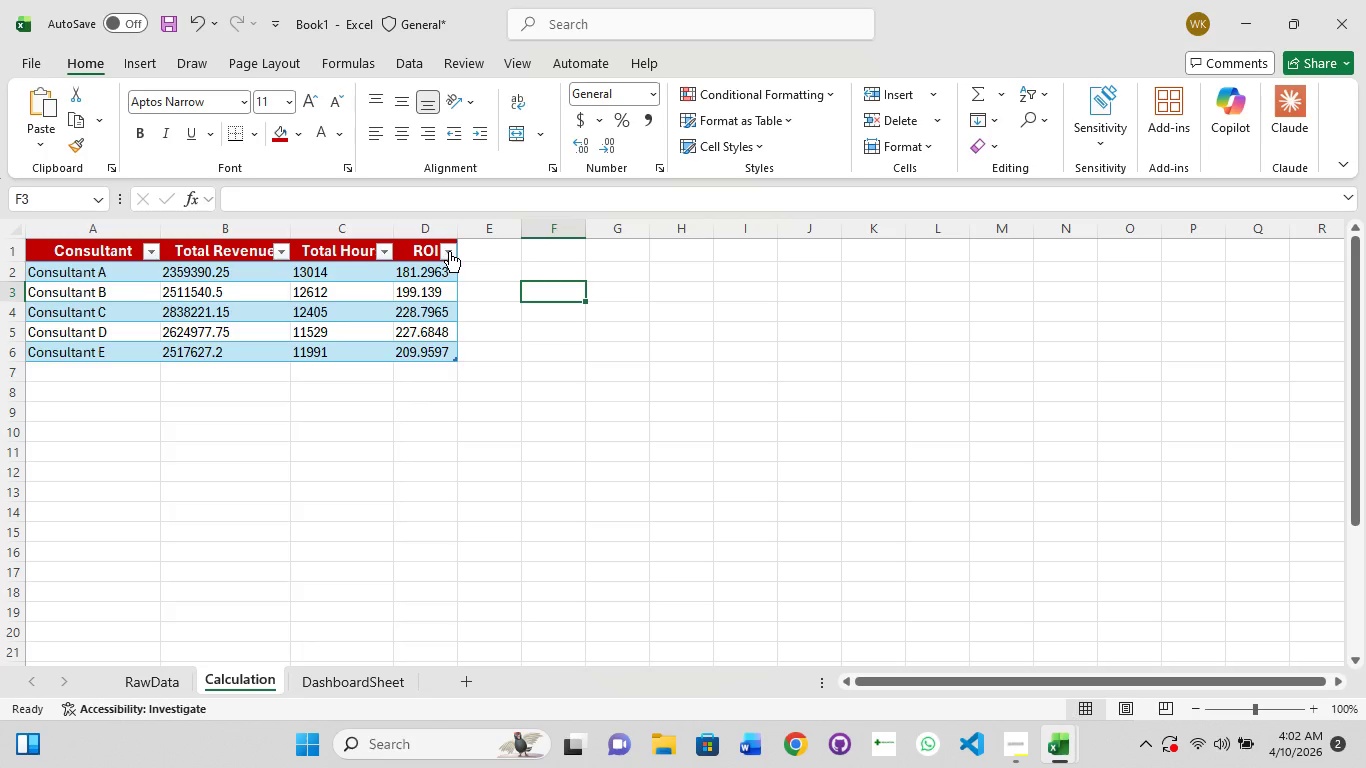 
left_click([449, 251])
 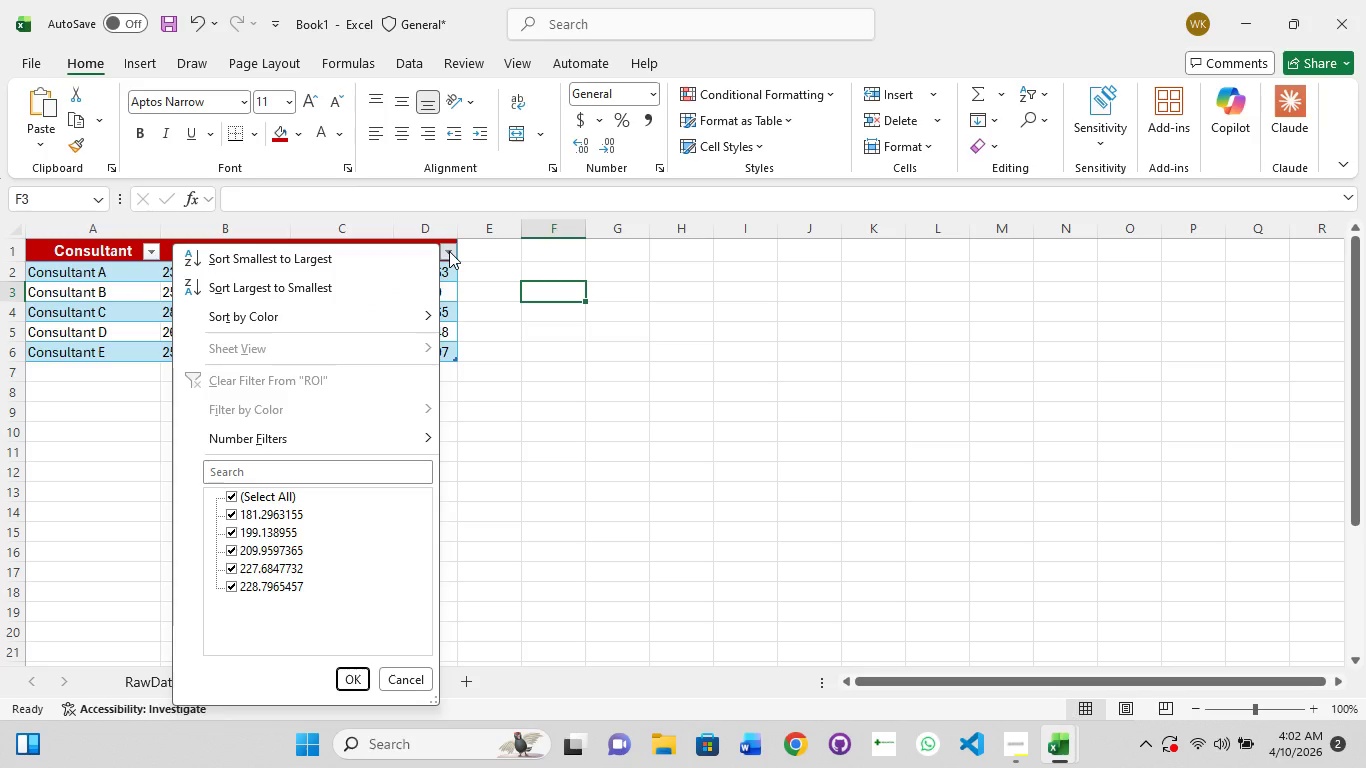 
key(Control+Z)
 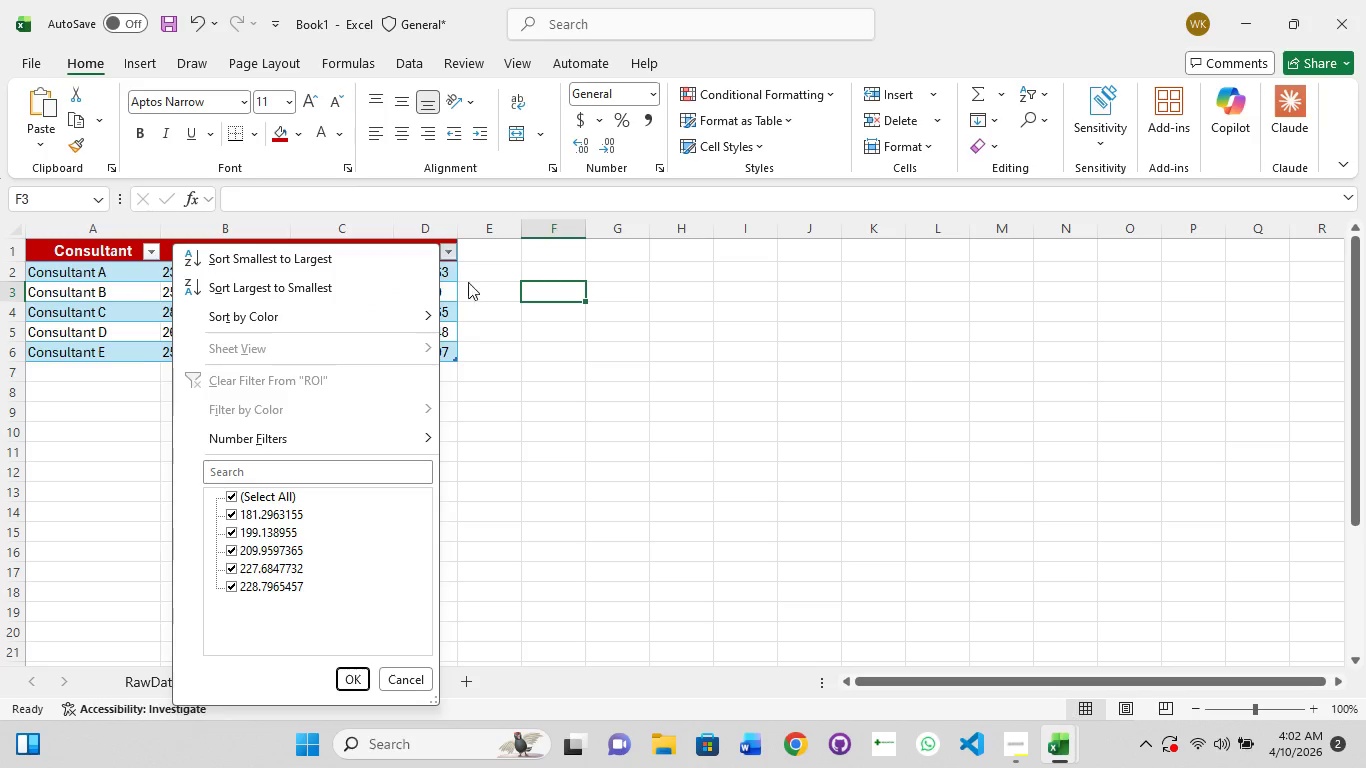 
left_click([468, 282])
 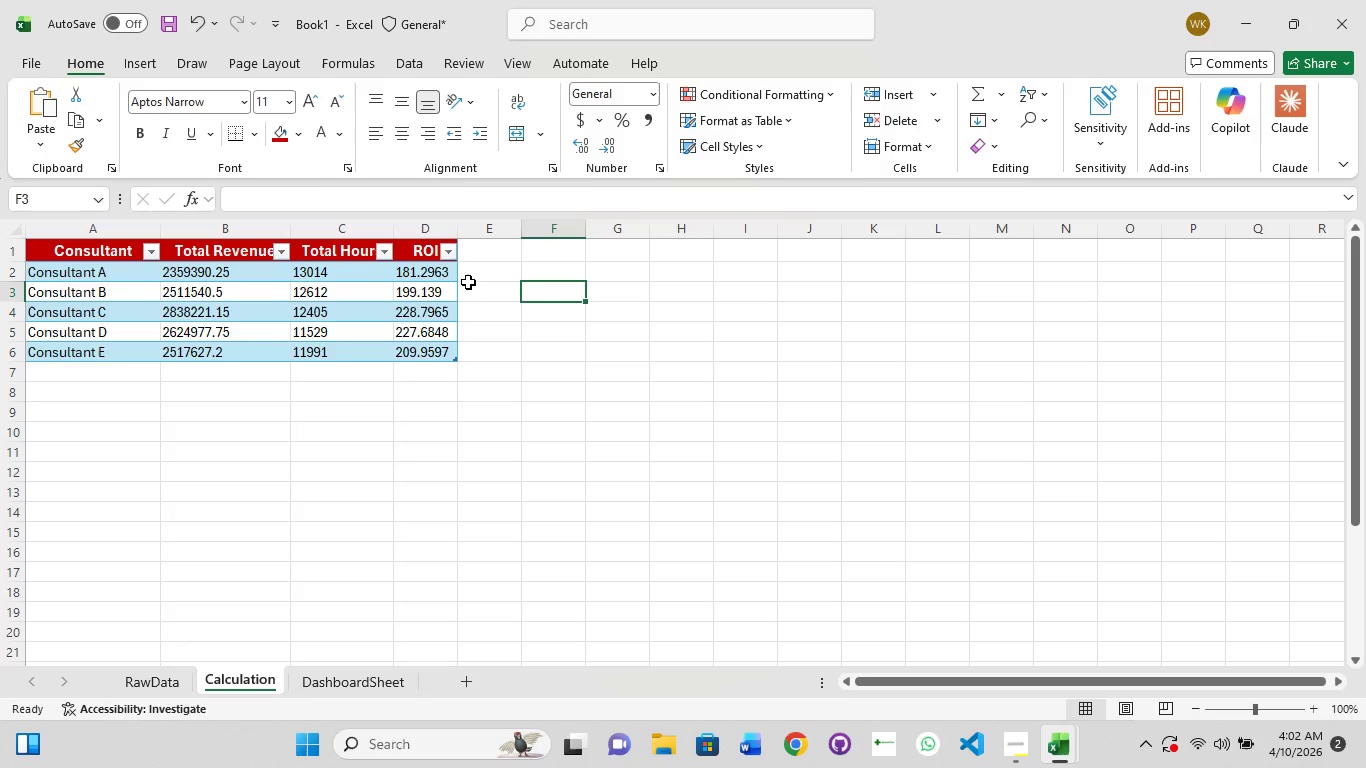 
key(Control+Z)
 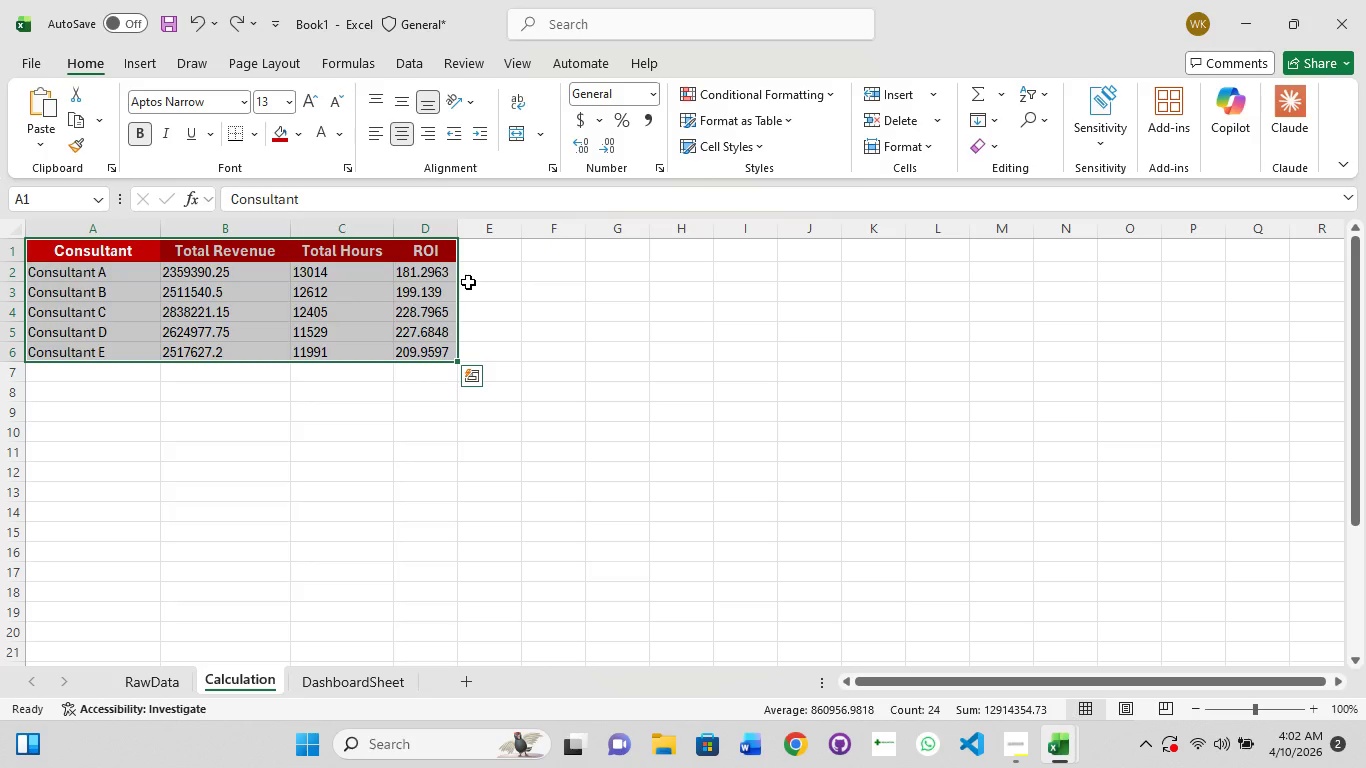 
wait(19.42)
 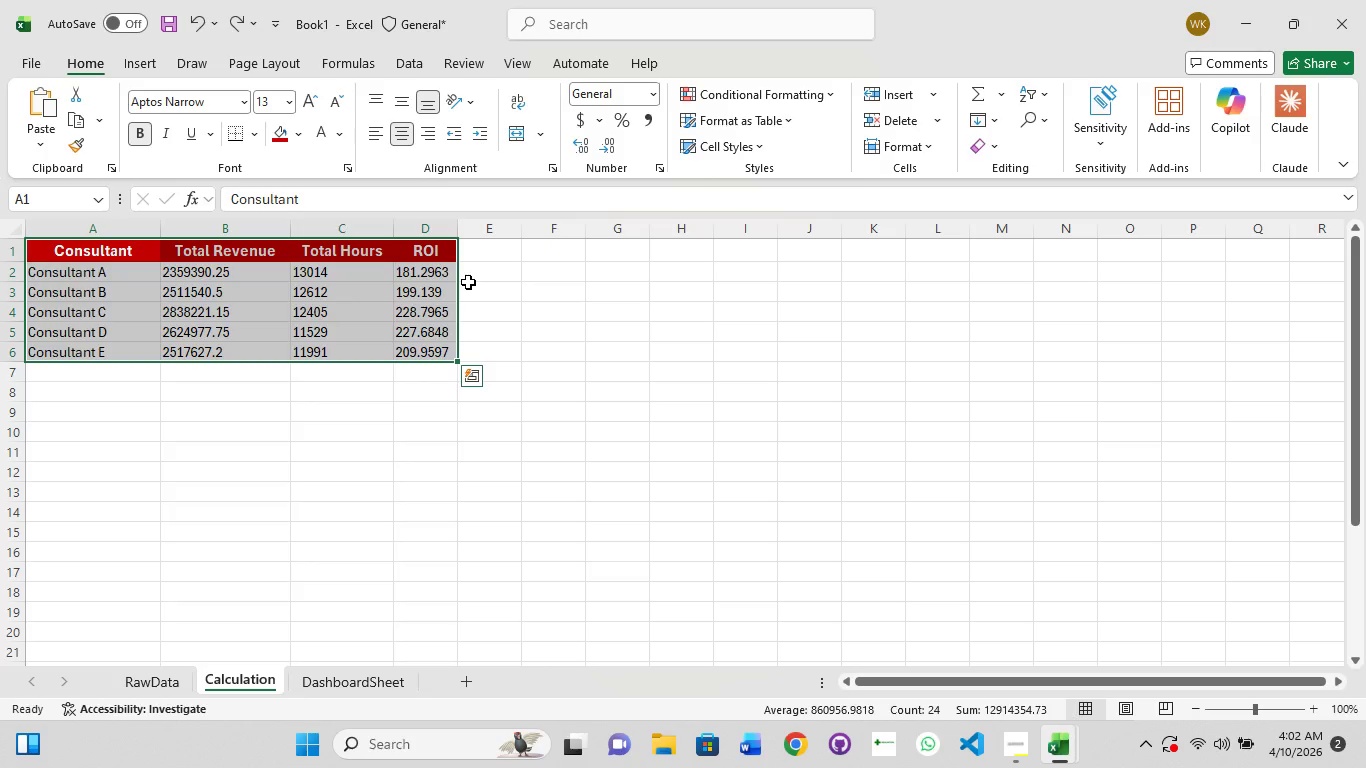 
left_click([132, 59])
 